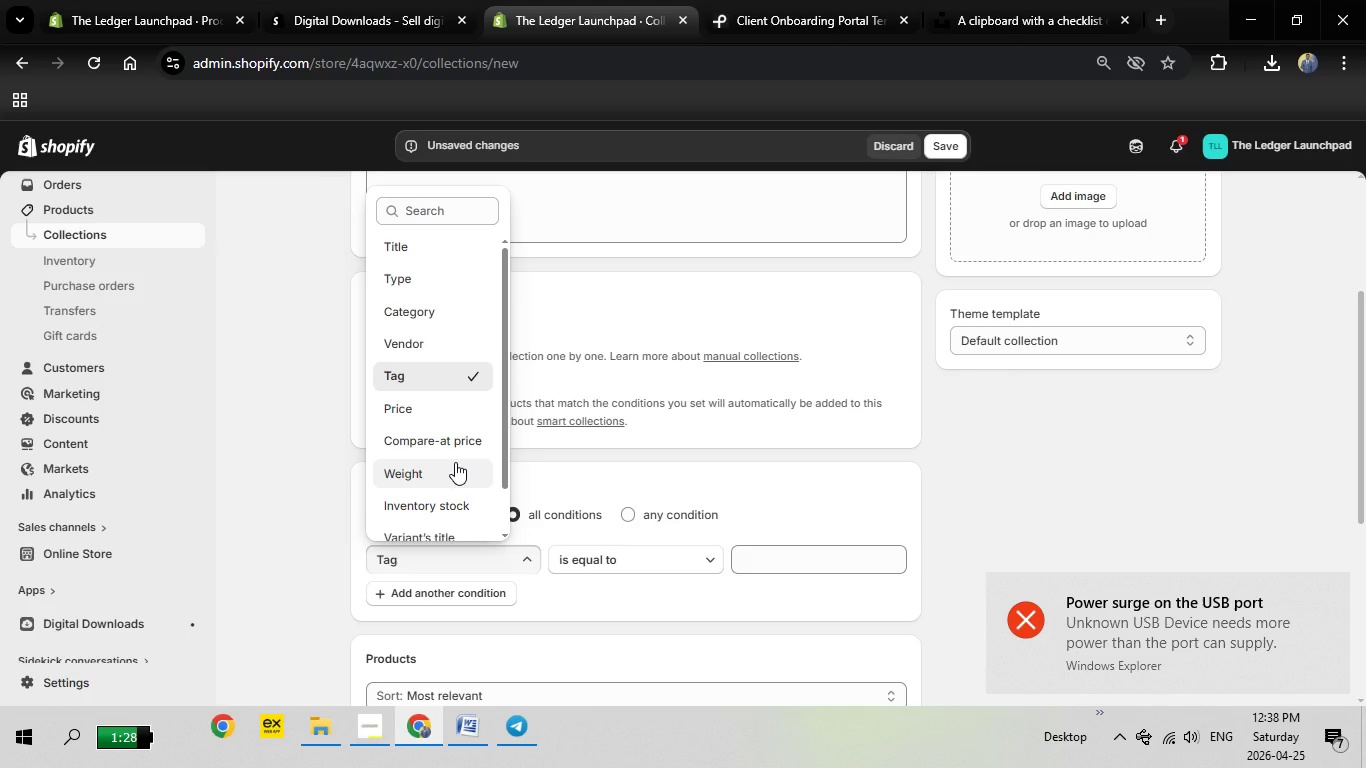 
left_click([759, 567])
 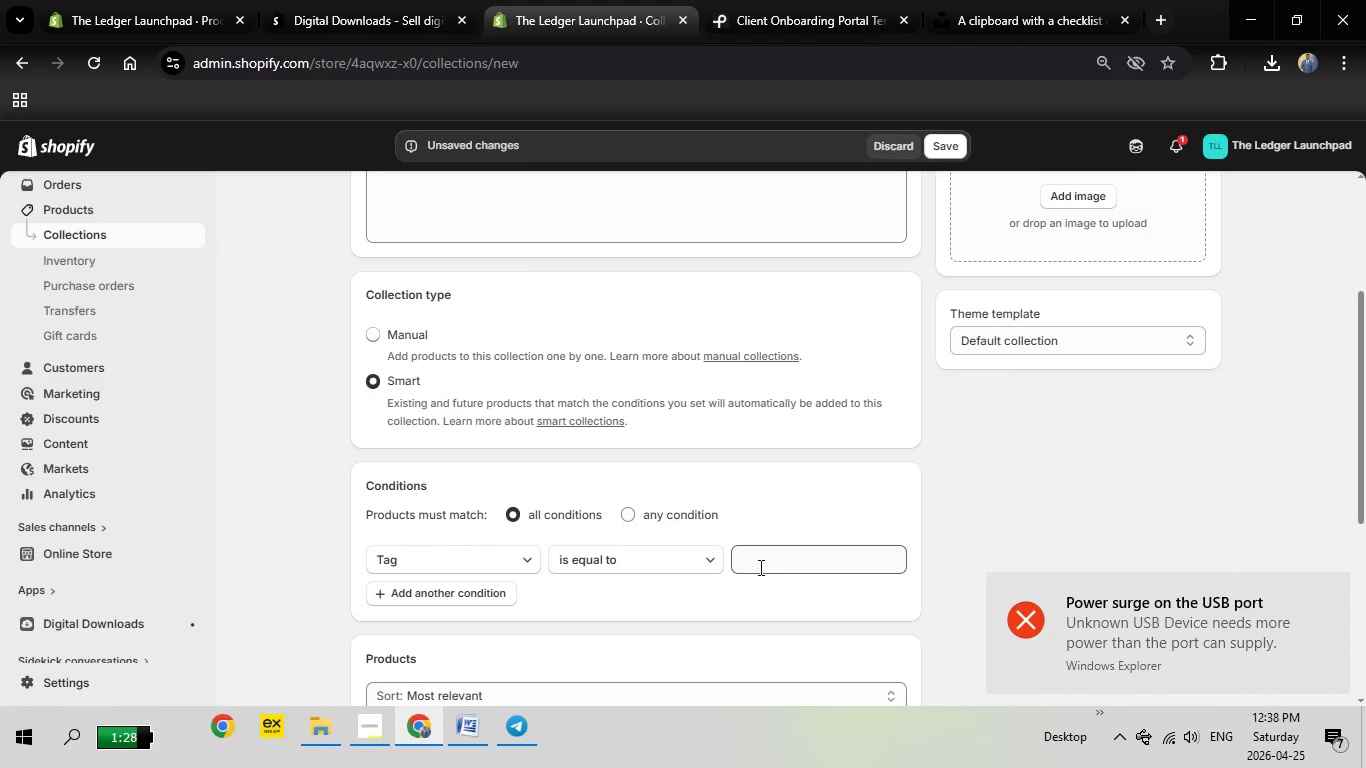 
left_click([759, 567])
 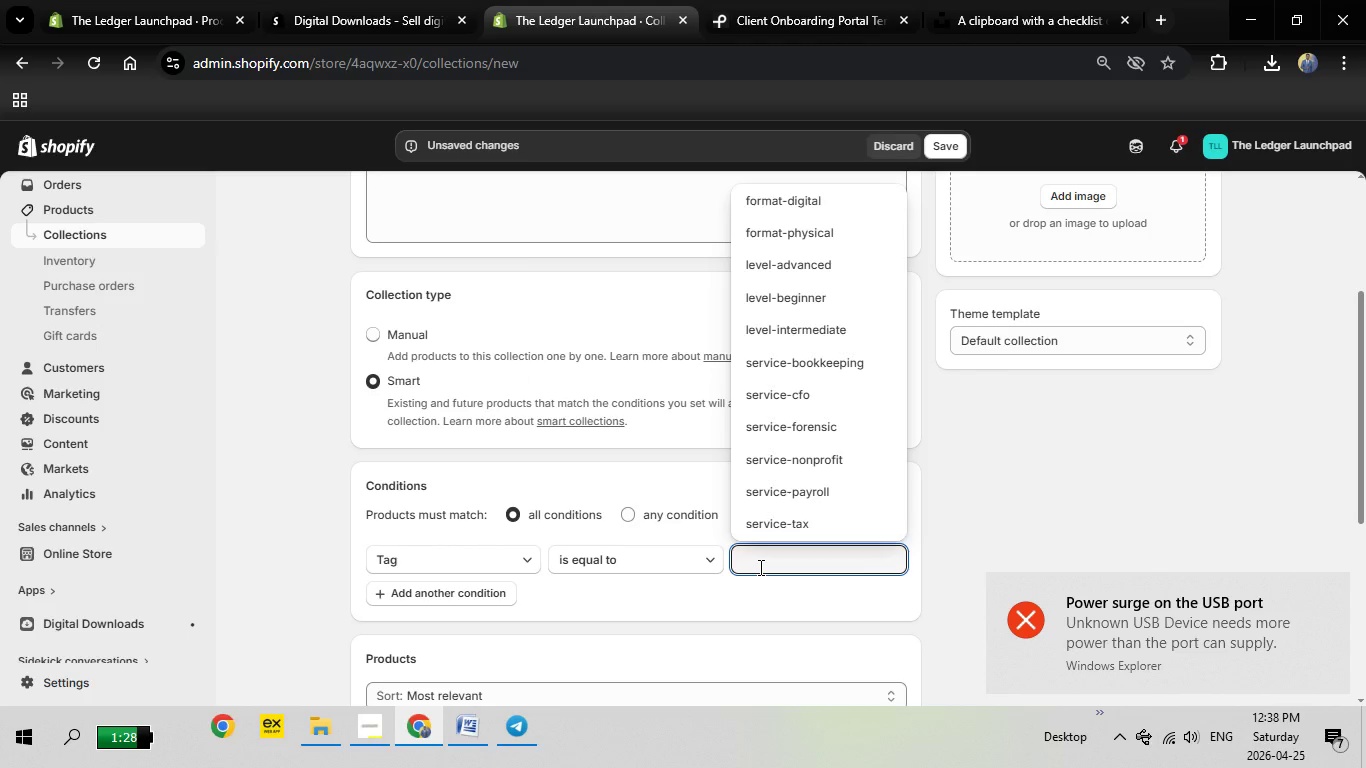 
type(phys)
 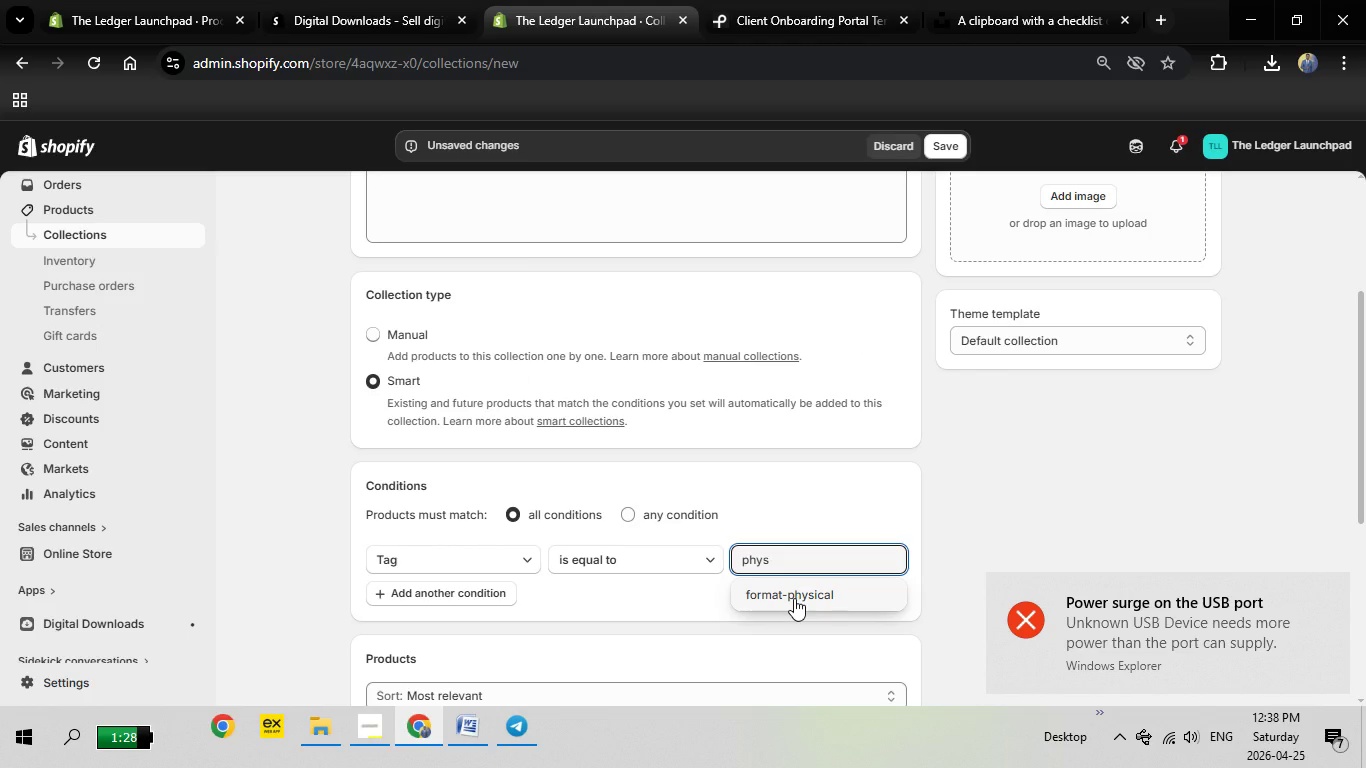 
left_click([794, 598])
 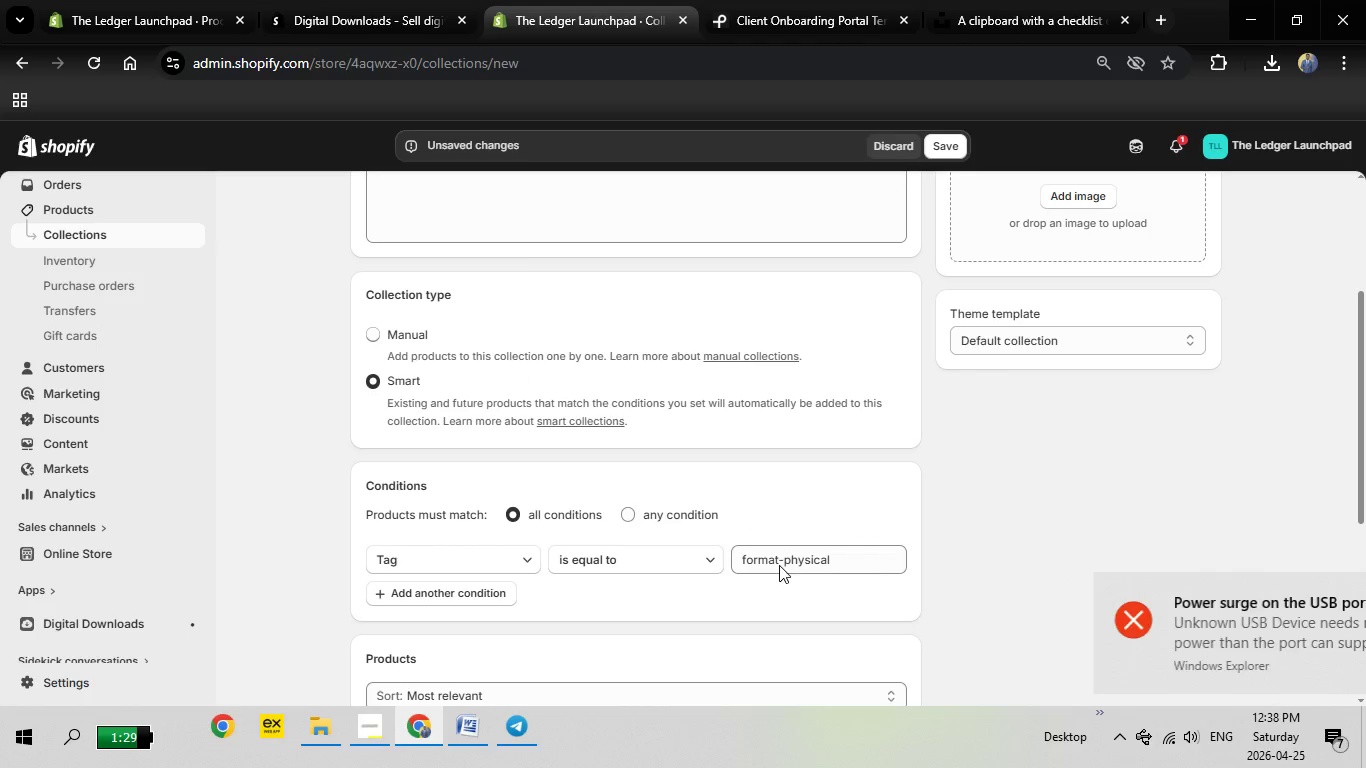 
mouse_move([751, 485])
 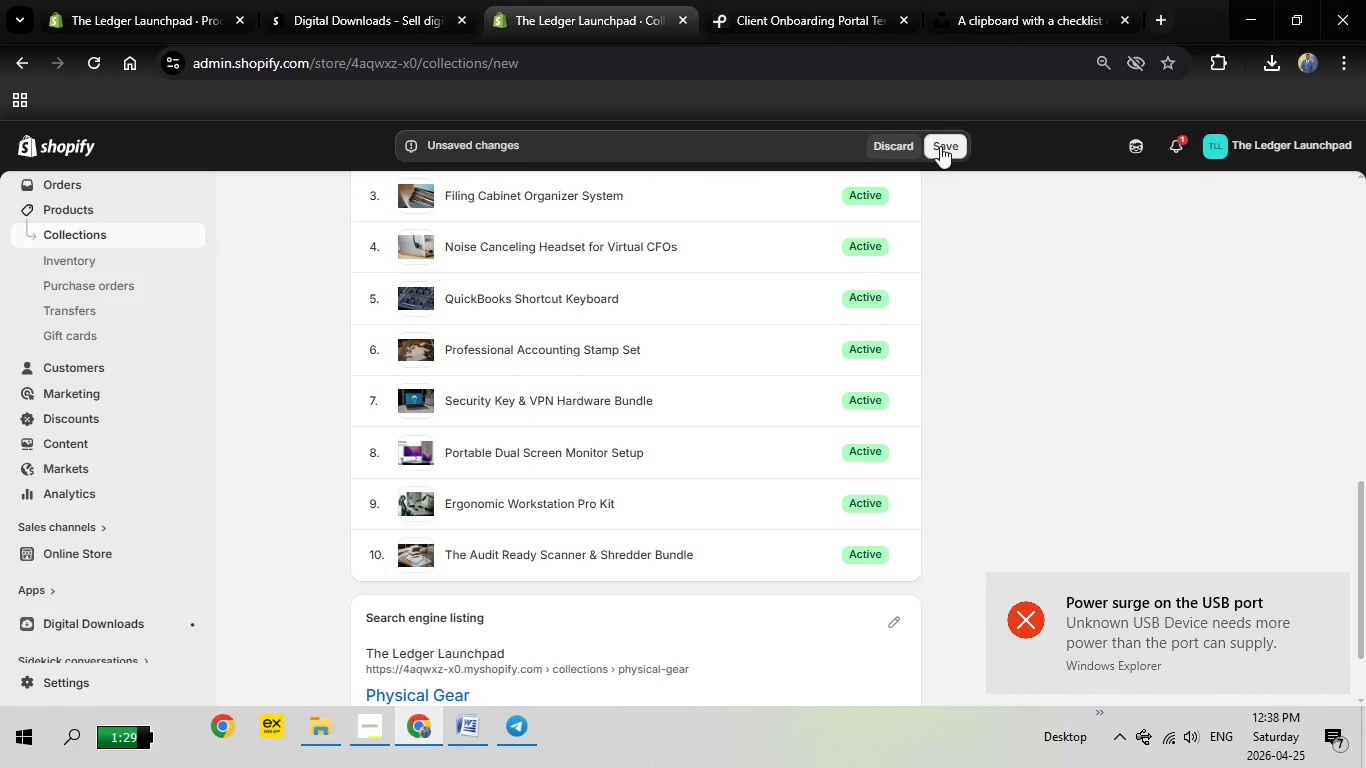 
left_click([940, 146])
 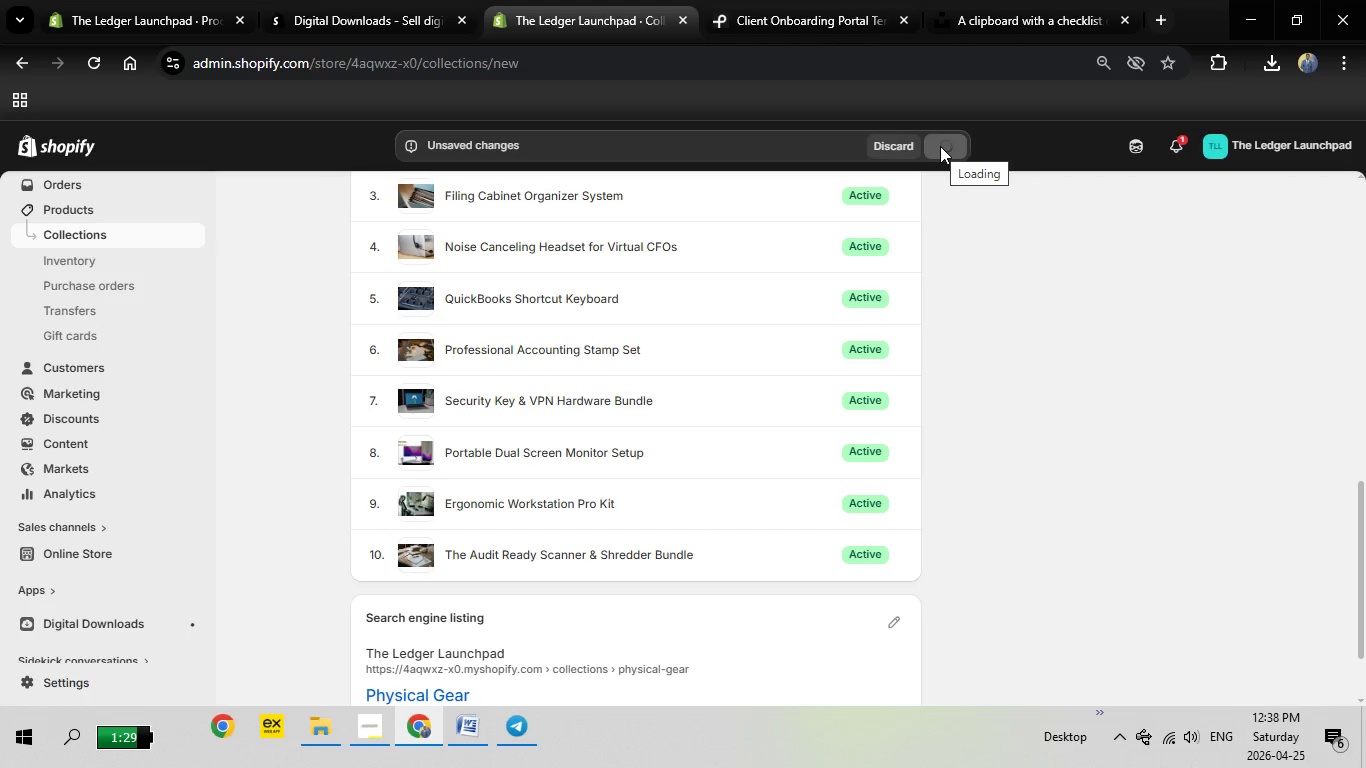 
wait(6.5)
 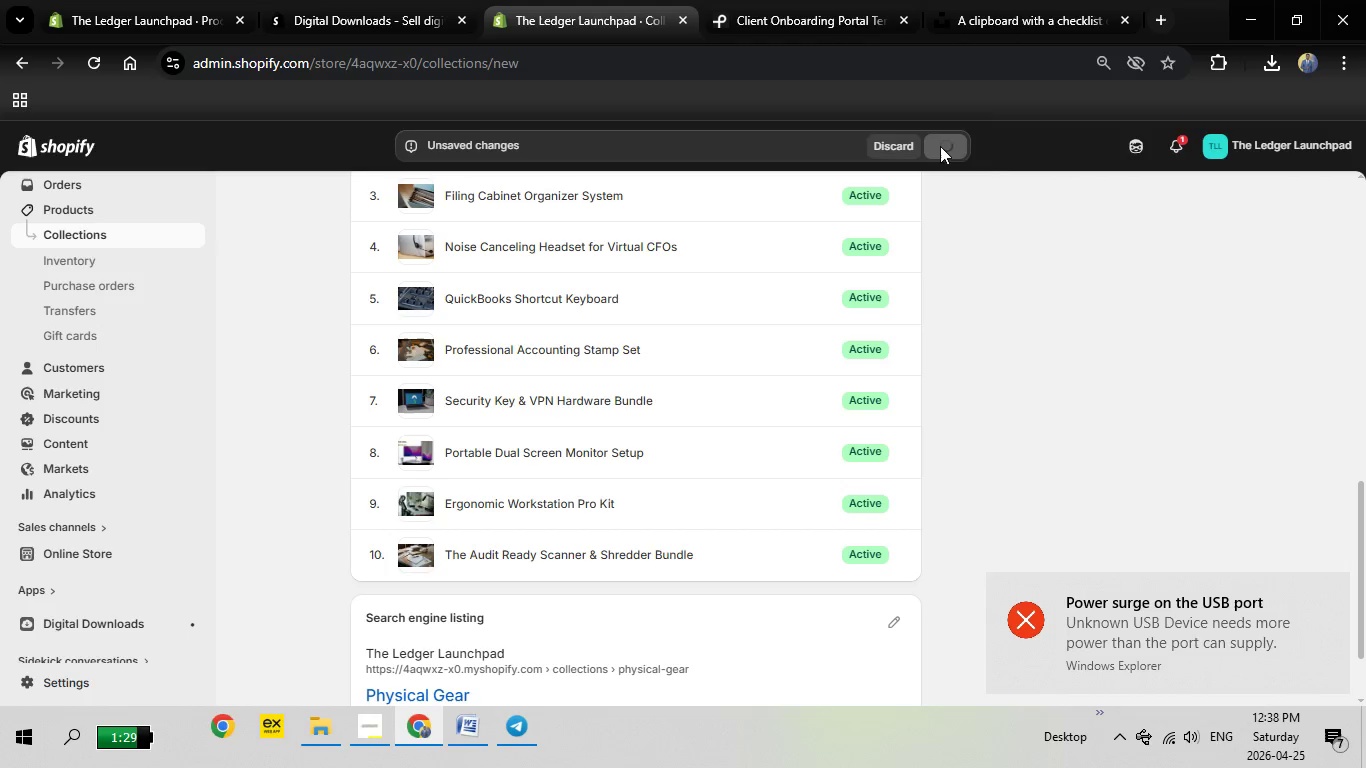 
mouse_move([946, 307])
 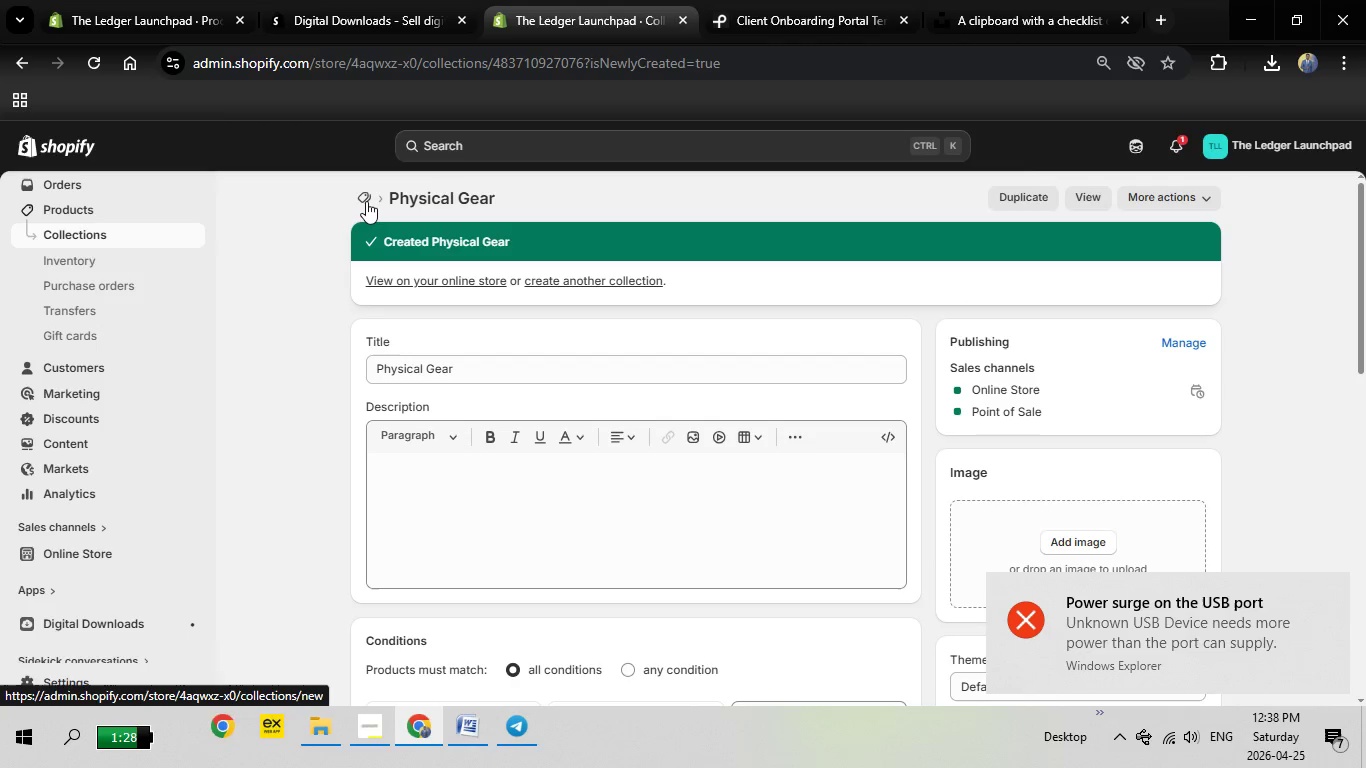 
left_click([366, 201])
 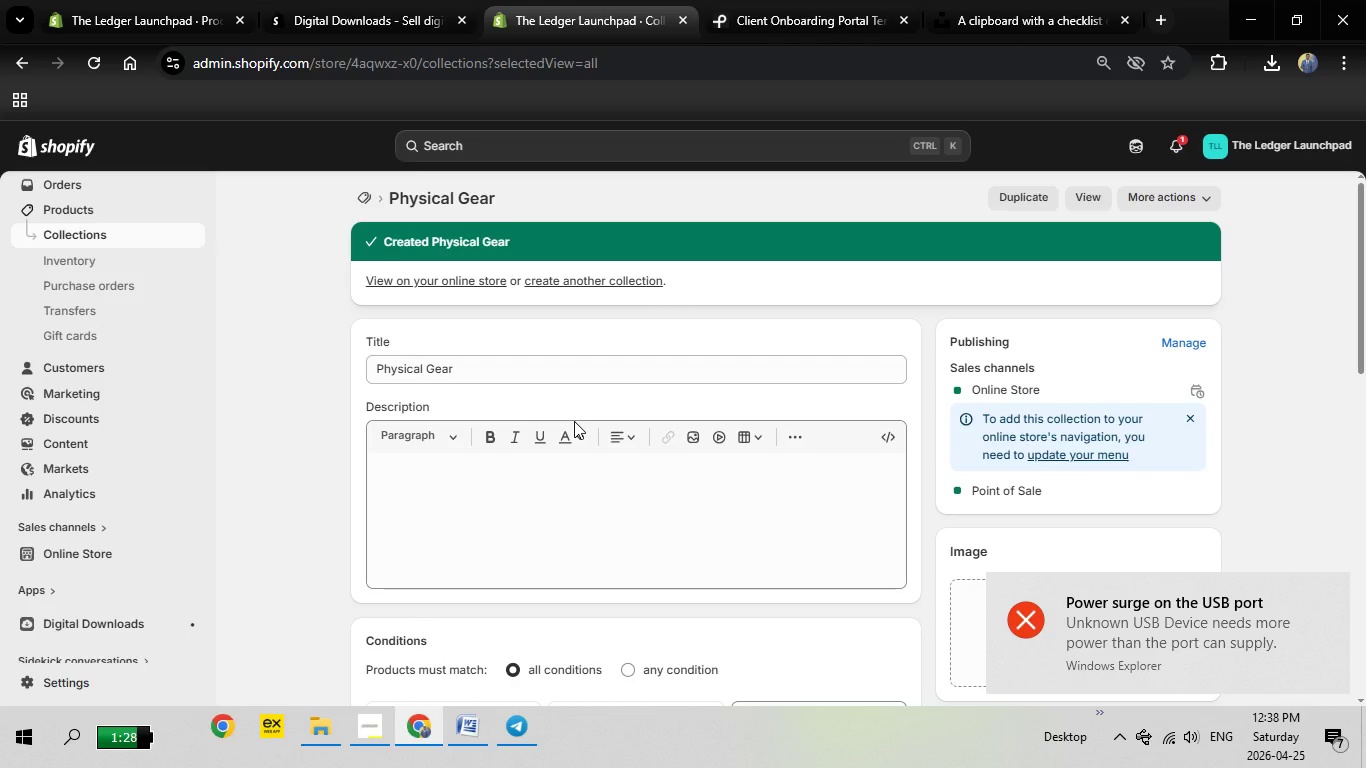 
wait(9.77)
 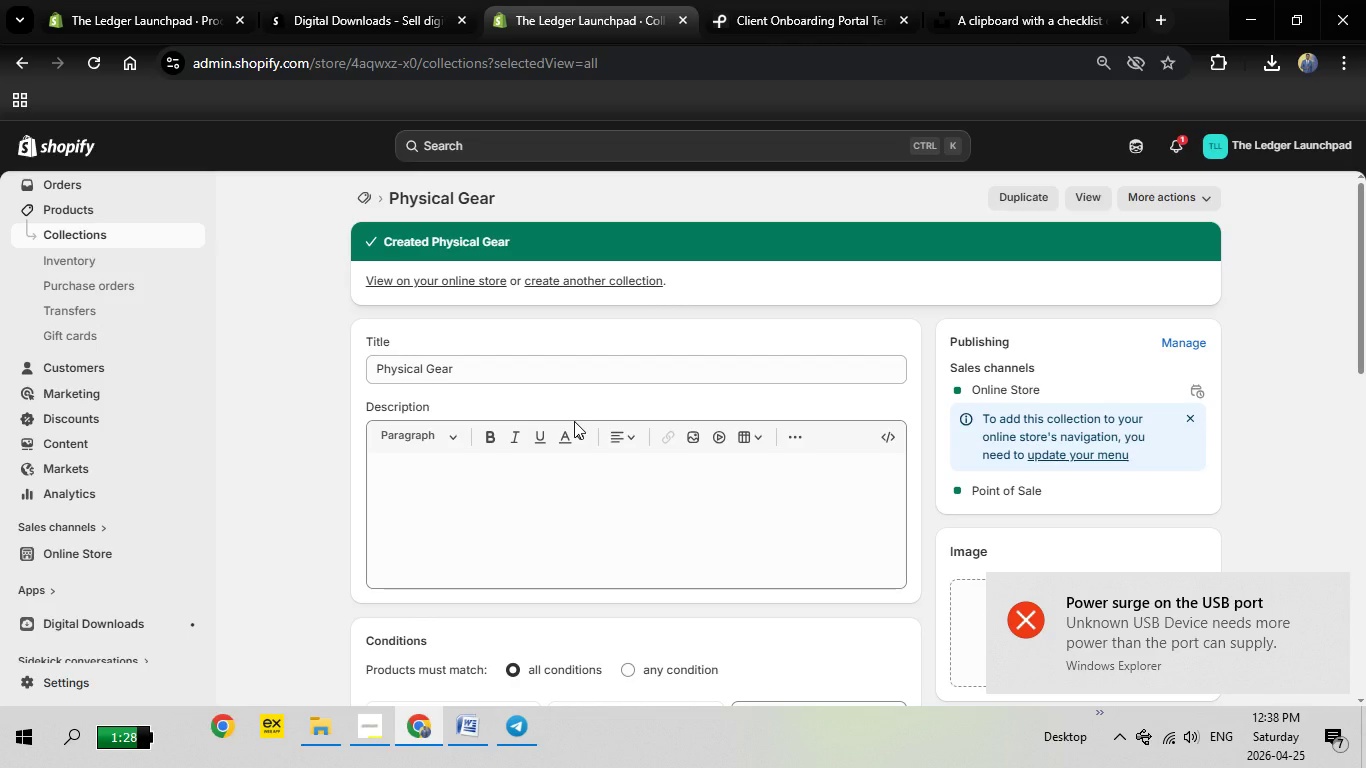 
left_click([1286, 192])
 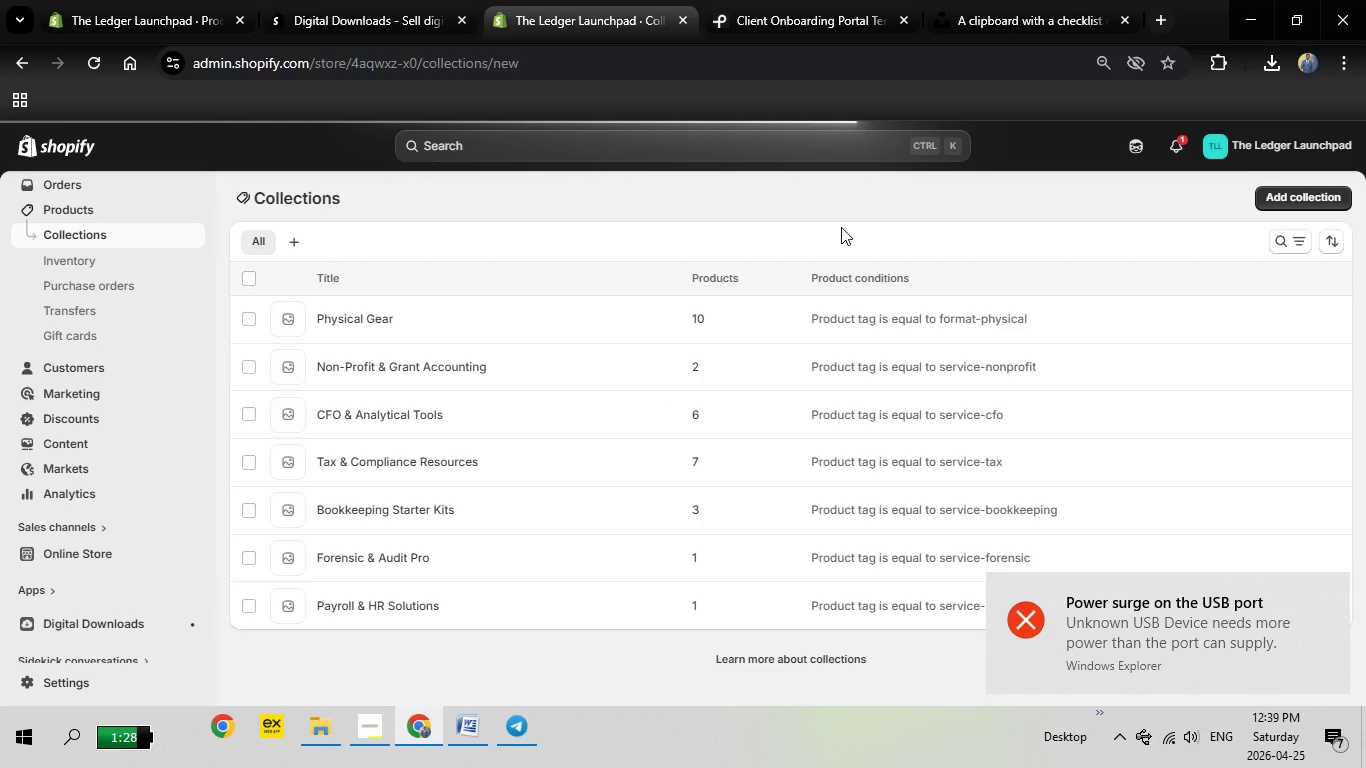 
wait(6.62)
 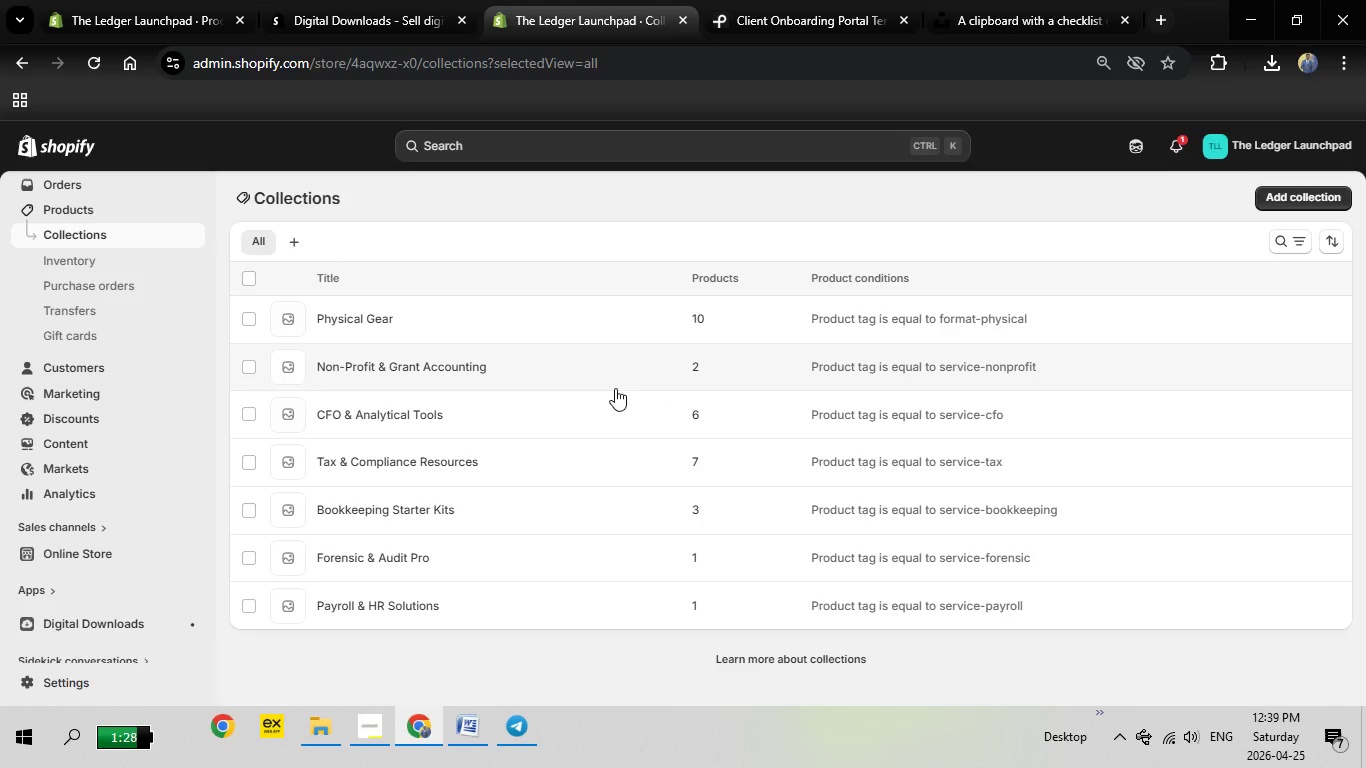 
left_click([585, 260])
 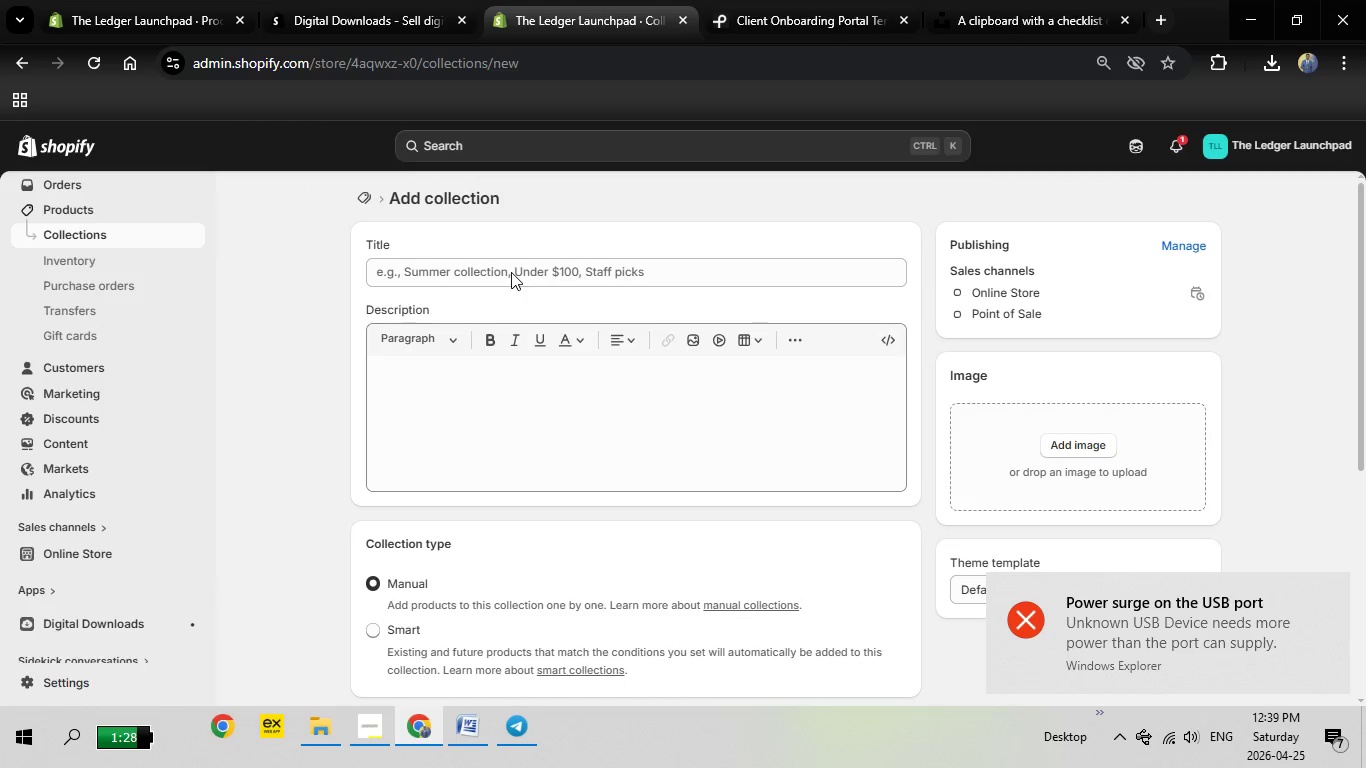 
left_click([511, 272])
 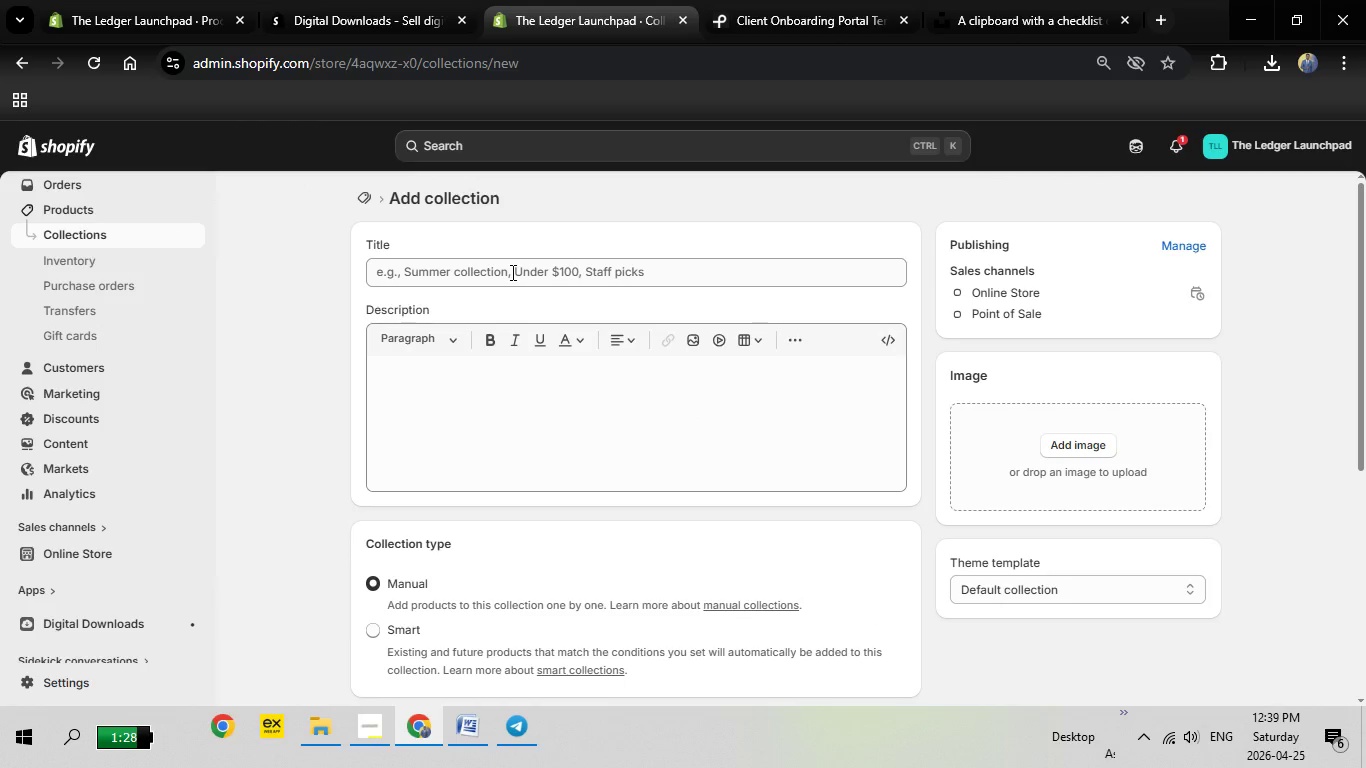 
left_click([511, 272])
 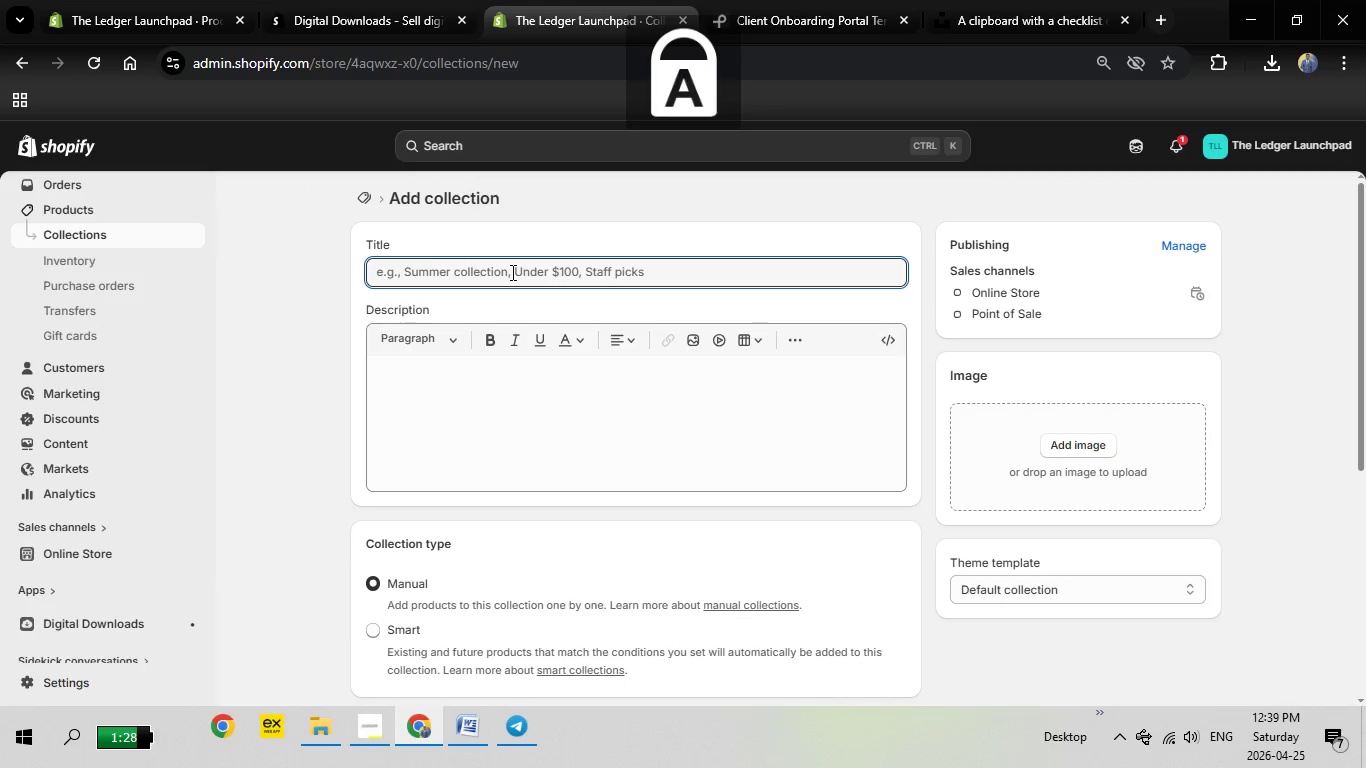 
type(Digital Tools)
 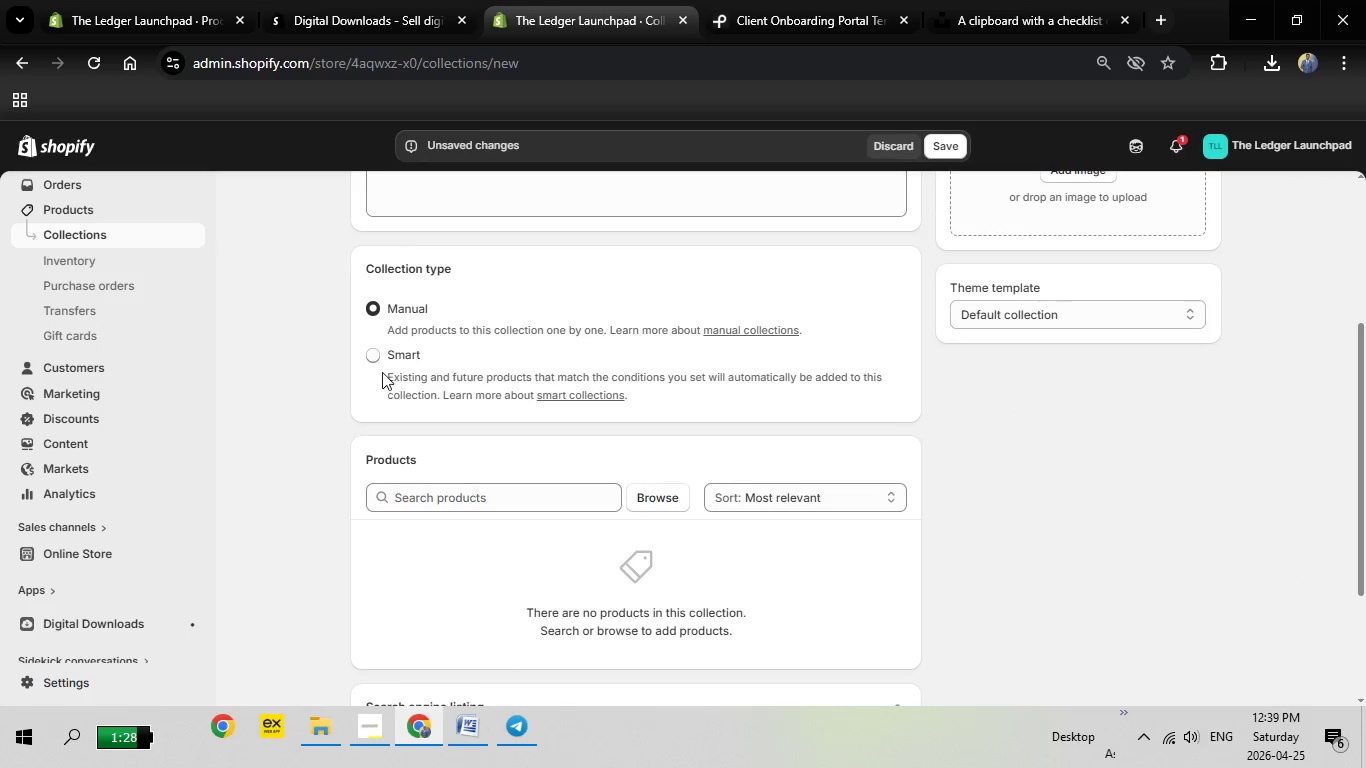 
left_click([373, 366])
 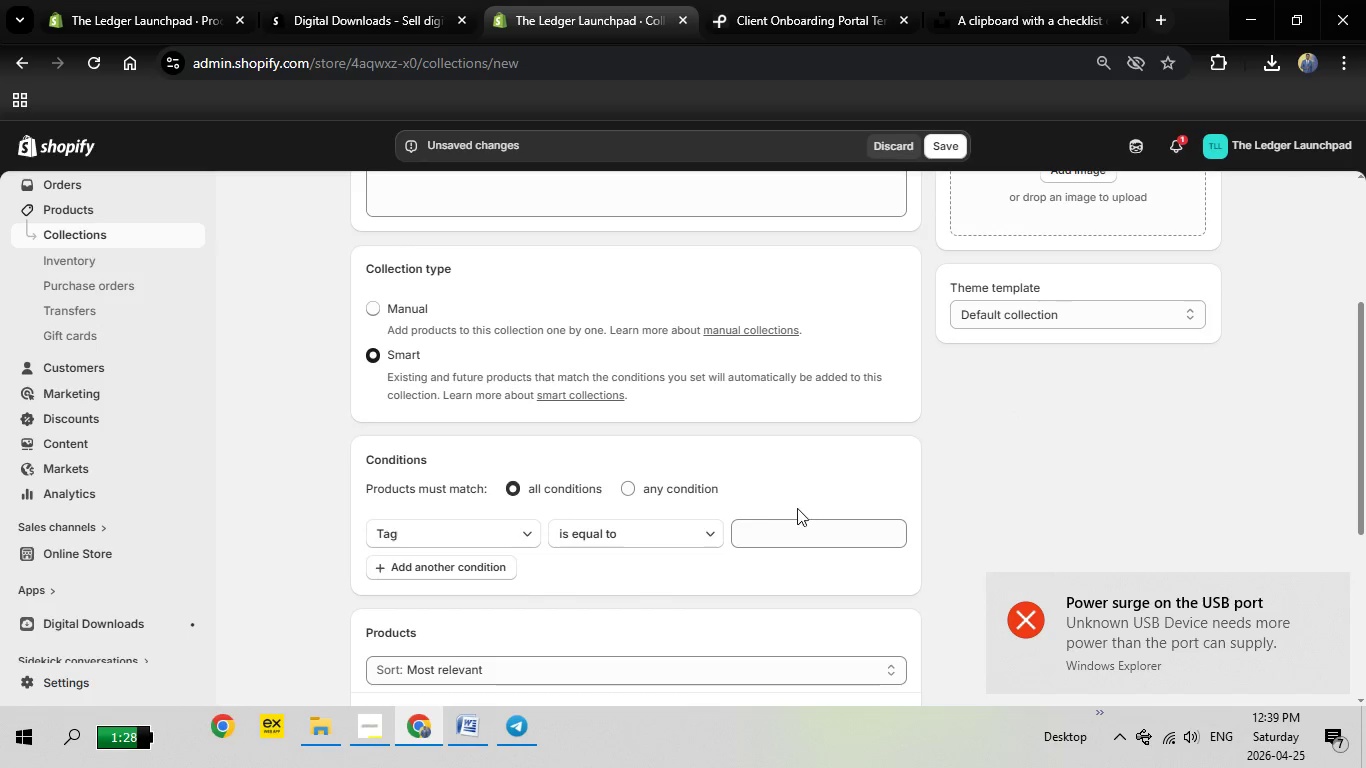 
left_click([787, 520])
 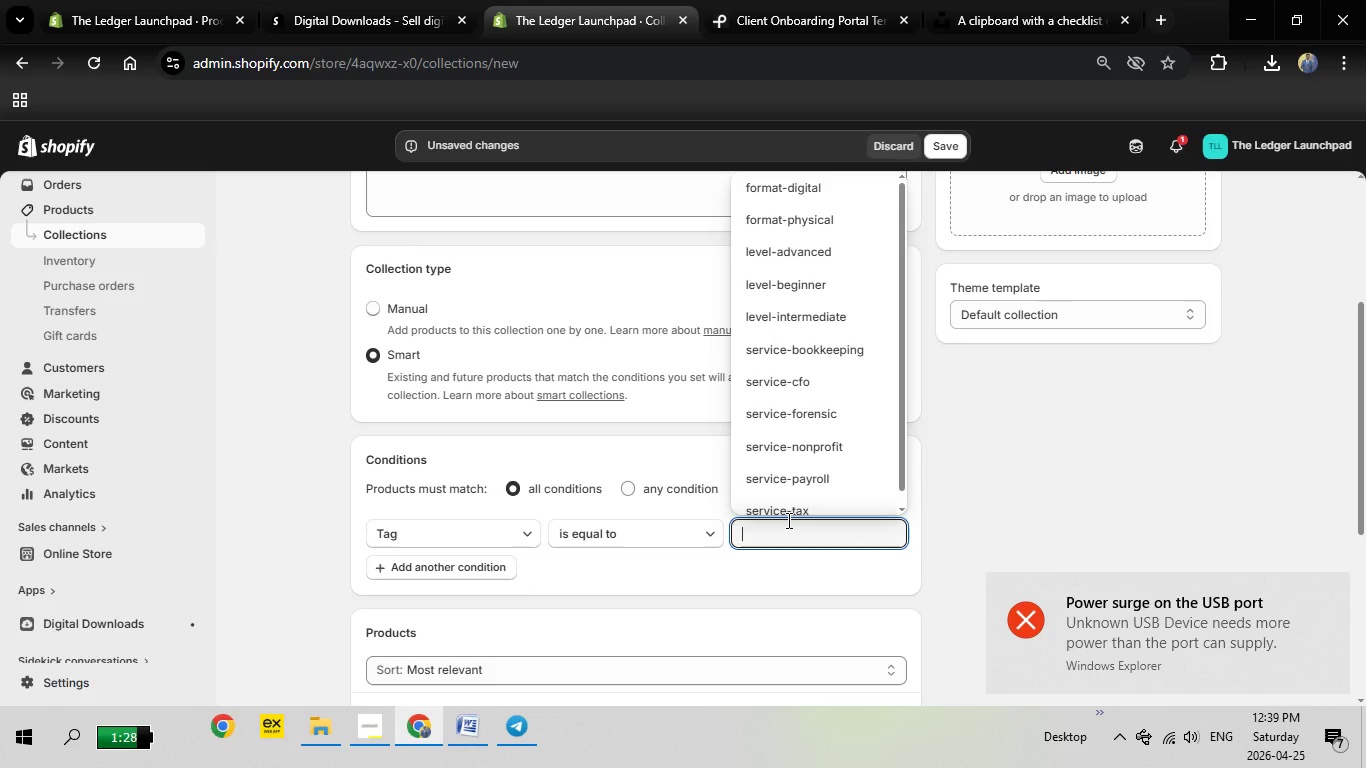 
type(dig)
 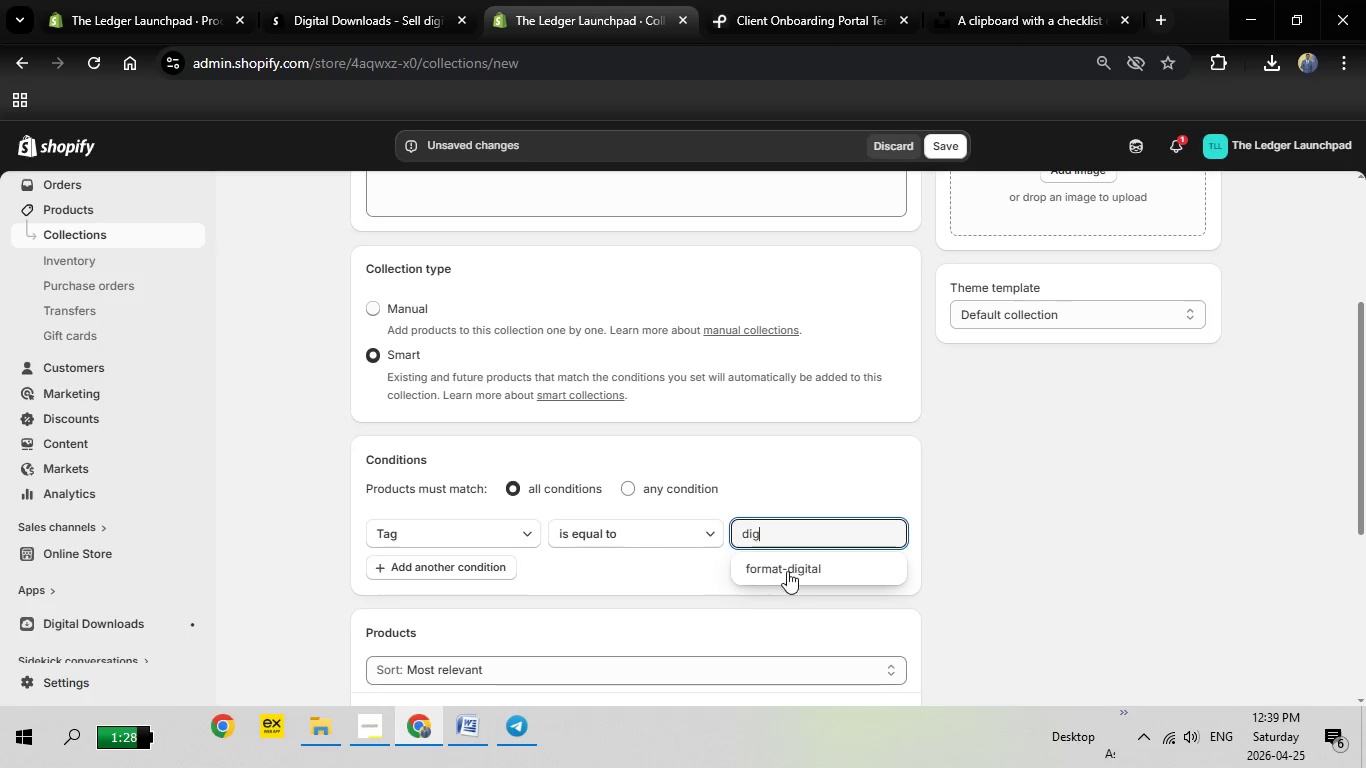 
left_click([787, 572])
 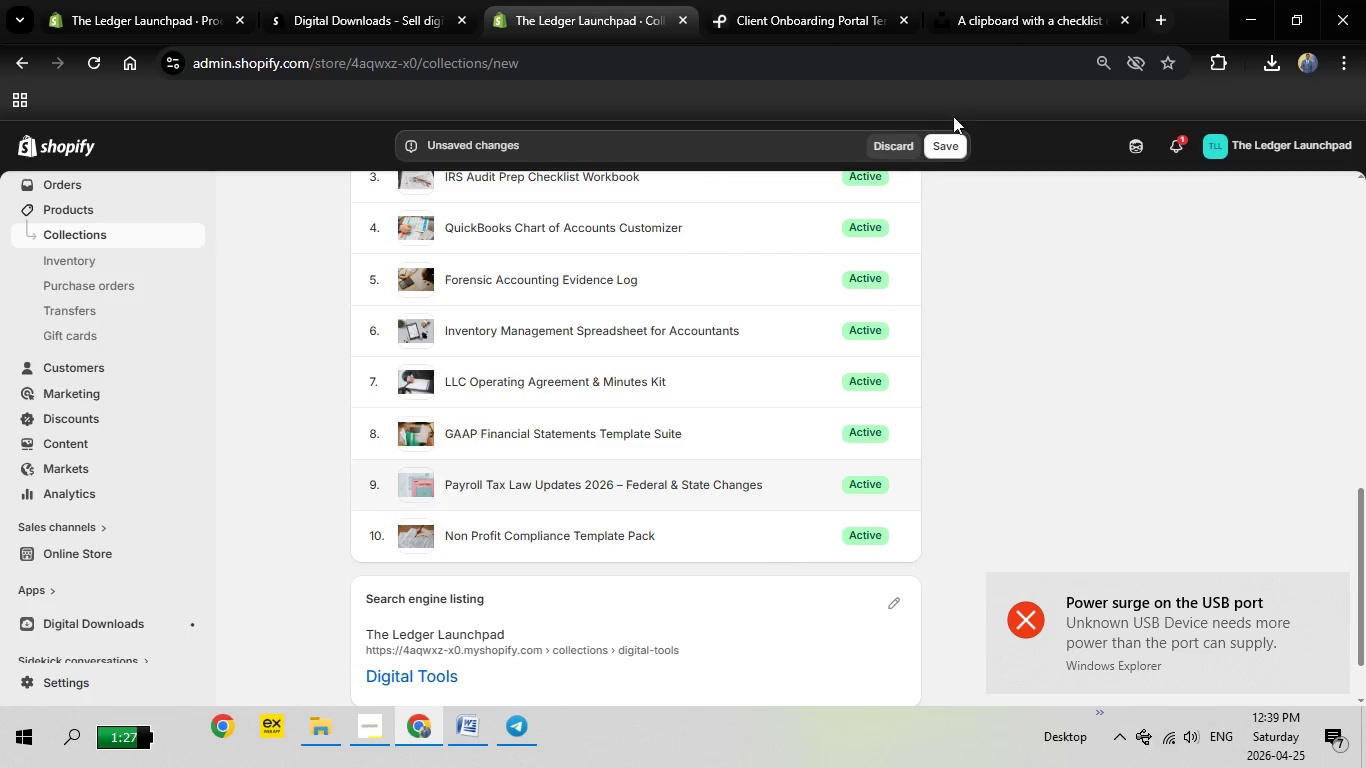 
wait(5.14)
 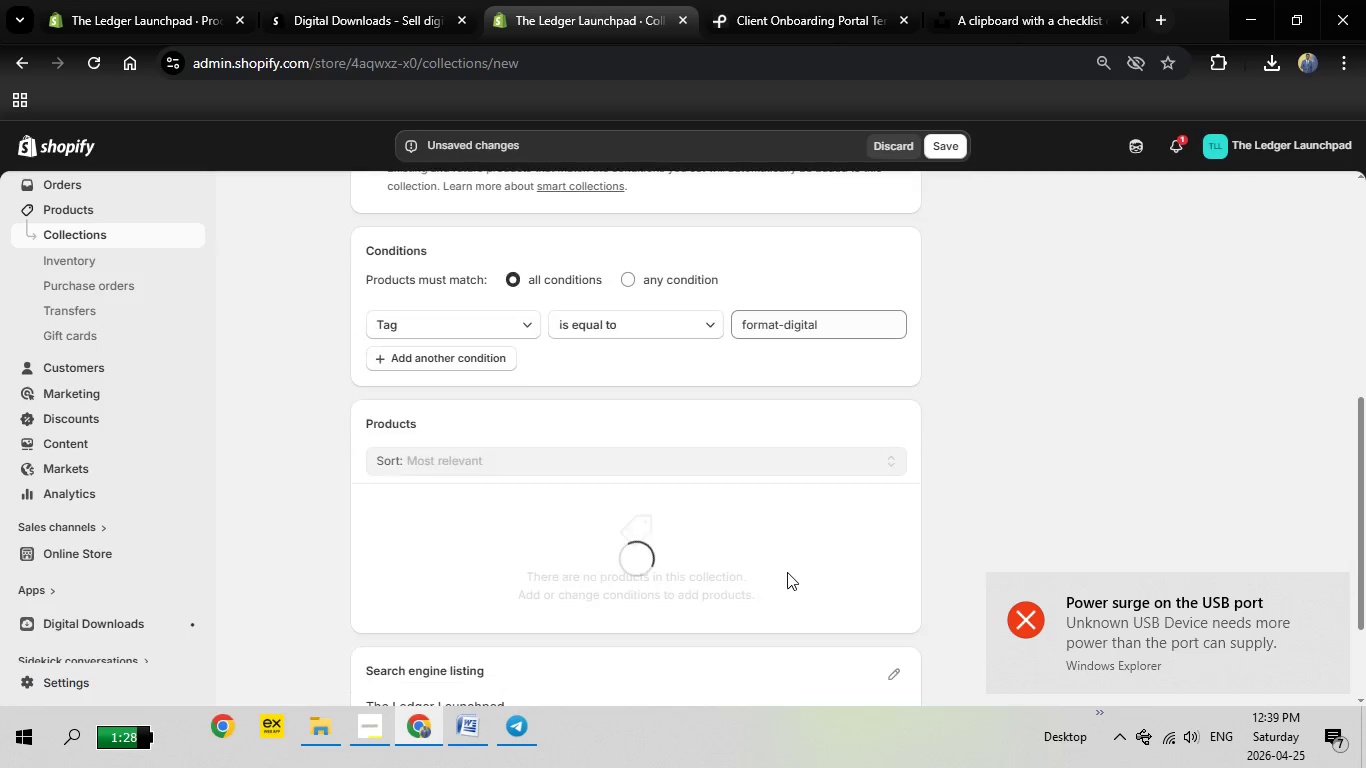 
left_click([946, 143])
 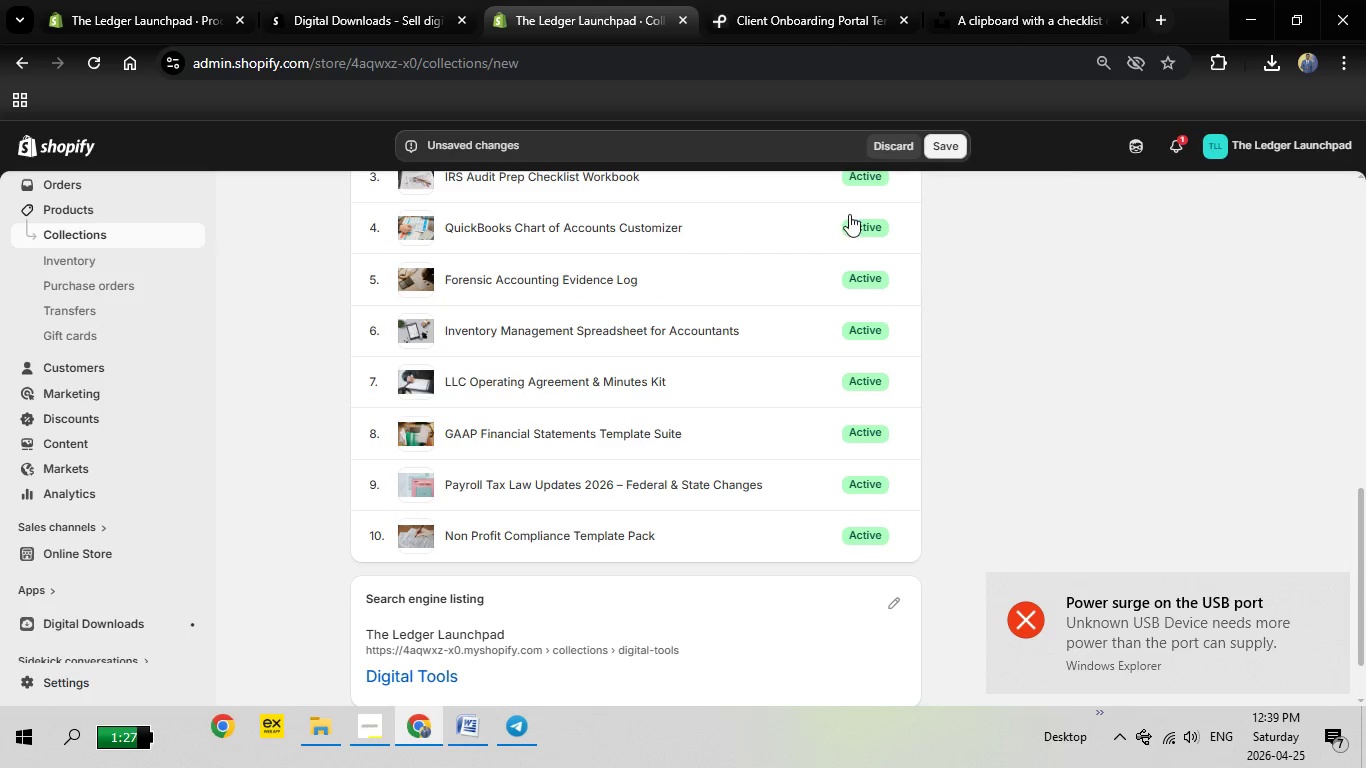 
mouse_move([754, 280])
 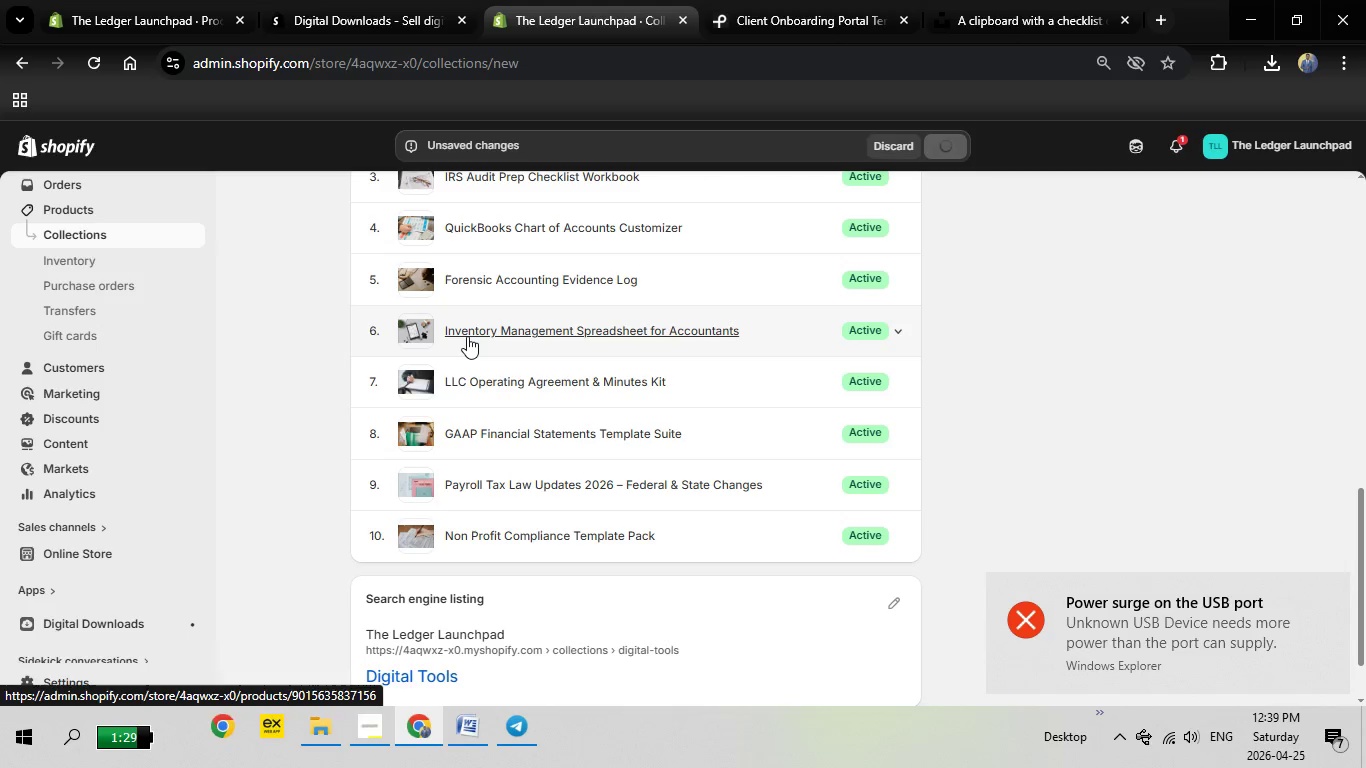 
mouse_move([405, 323])
 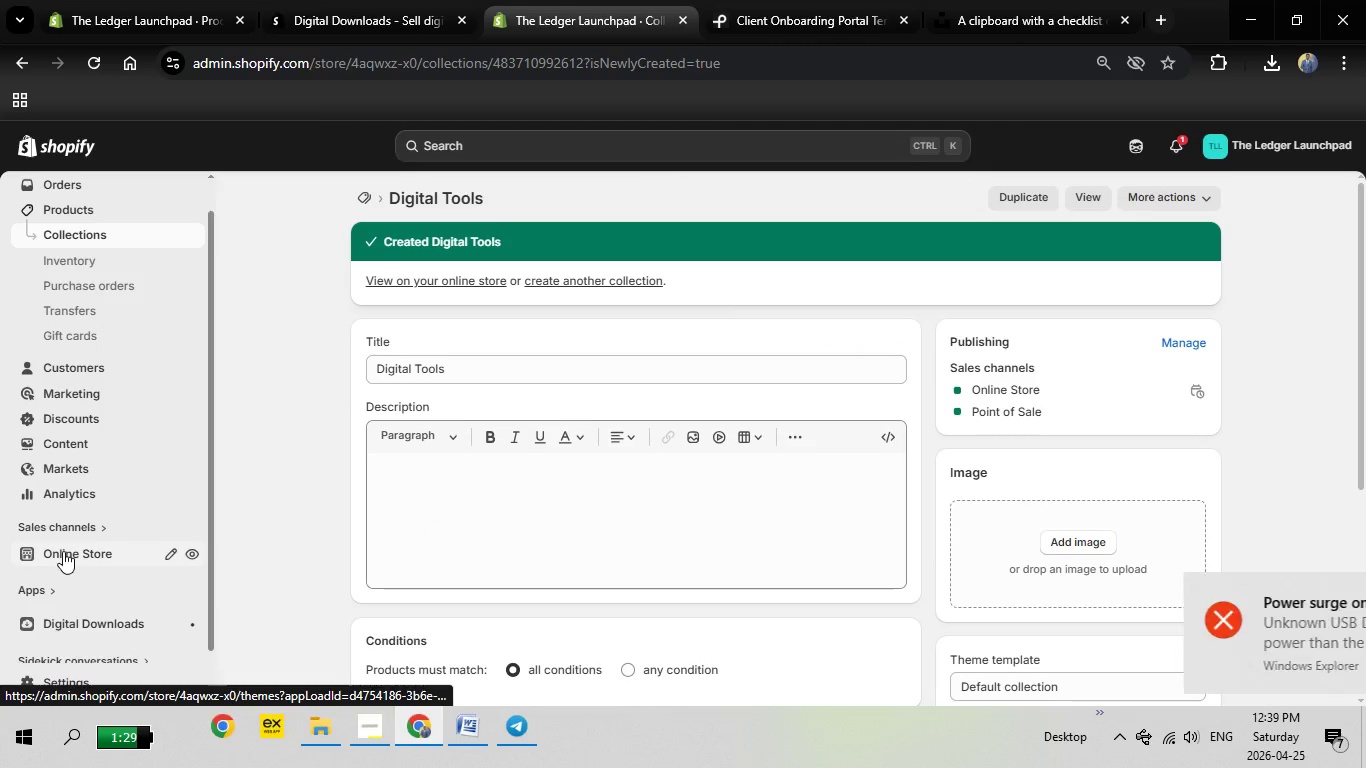 
left_click([63, 551])
 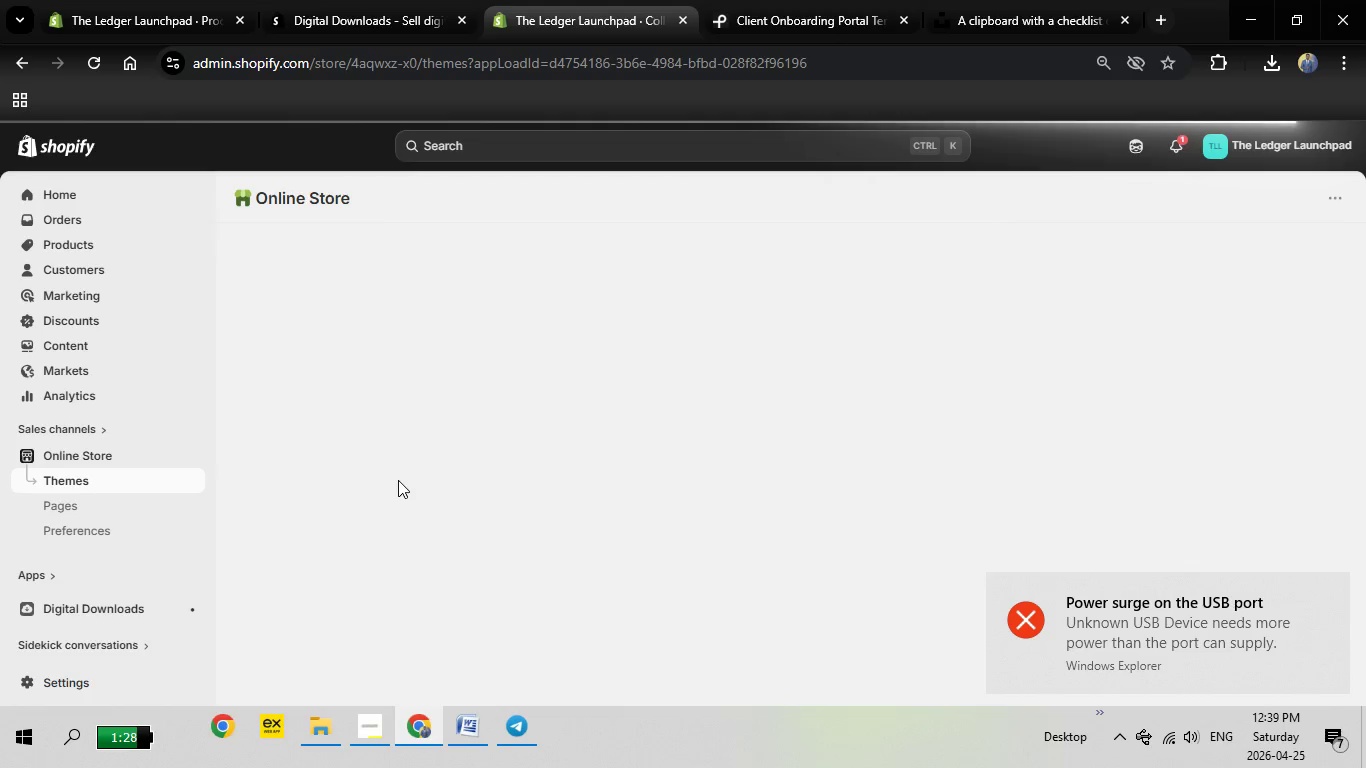 
wait(17.84)
 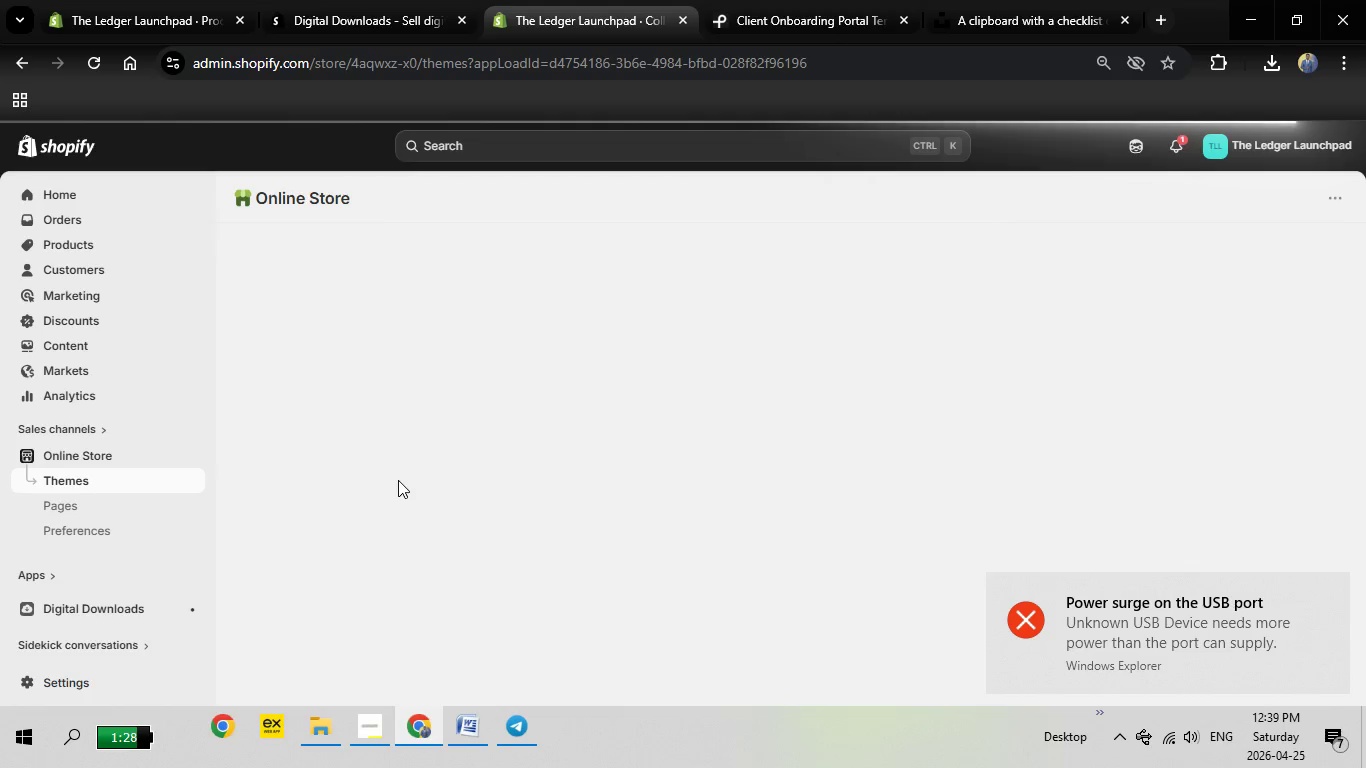 
left_click([482, 132])
 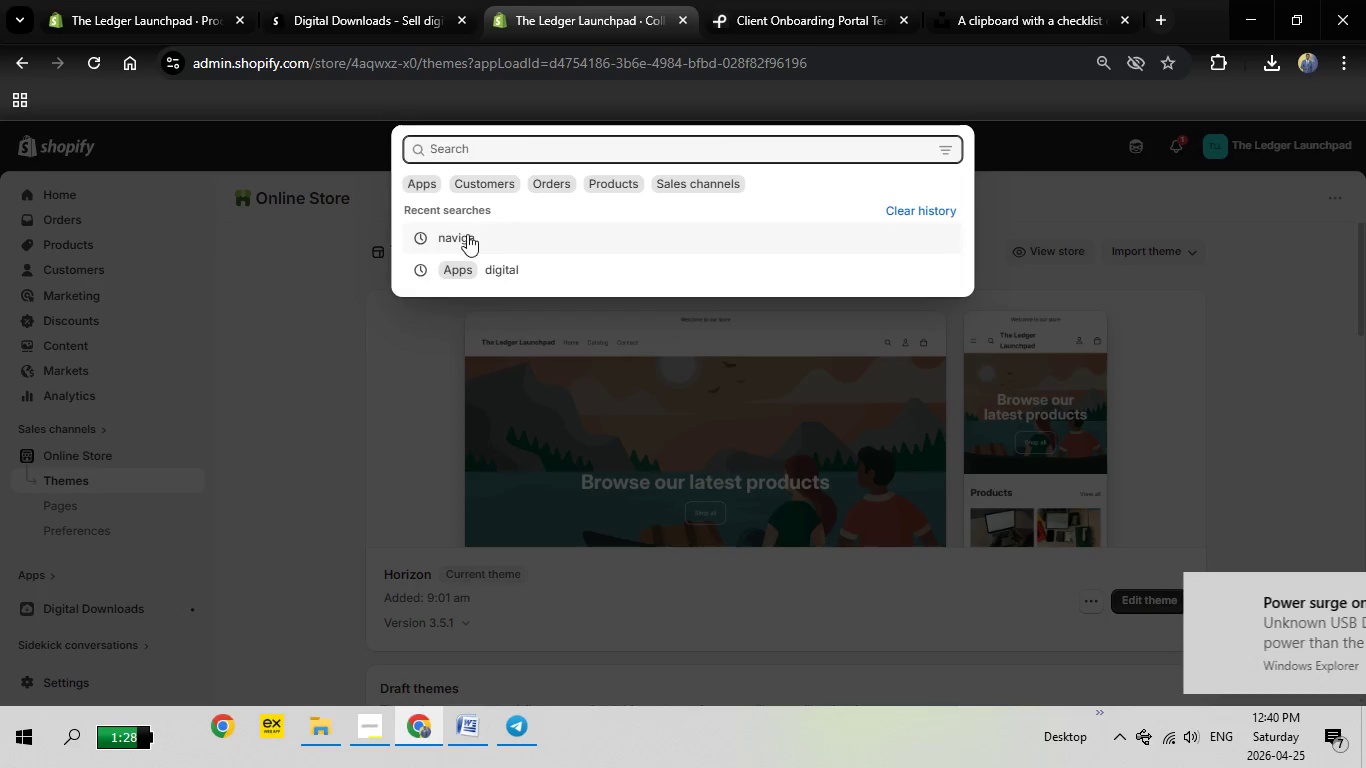 
left_click([467, 234])
 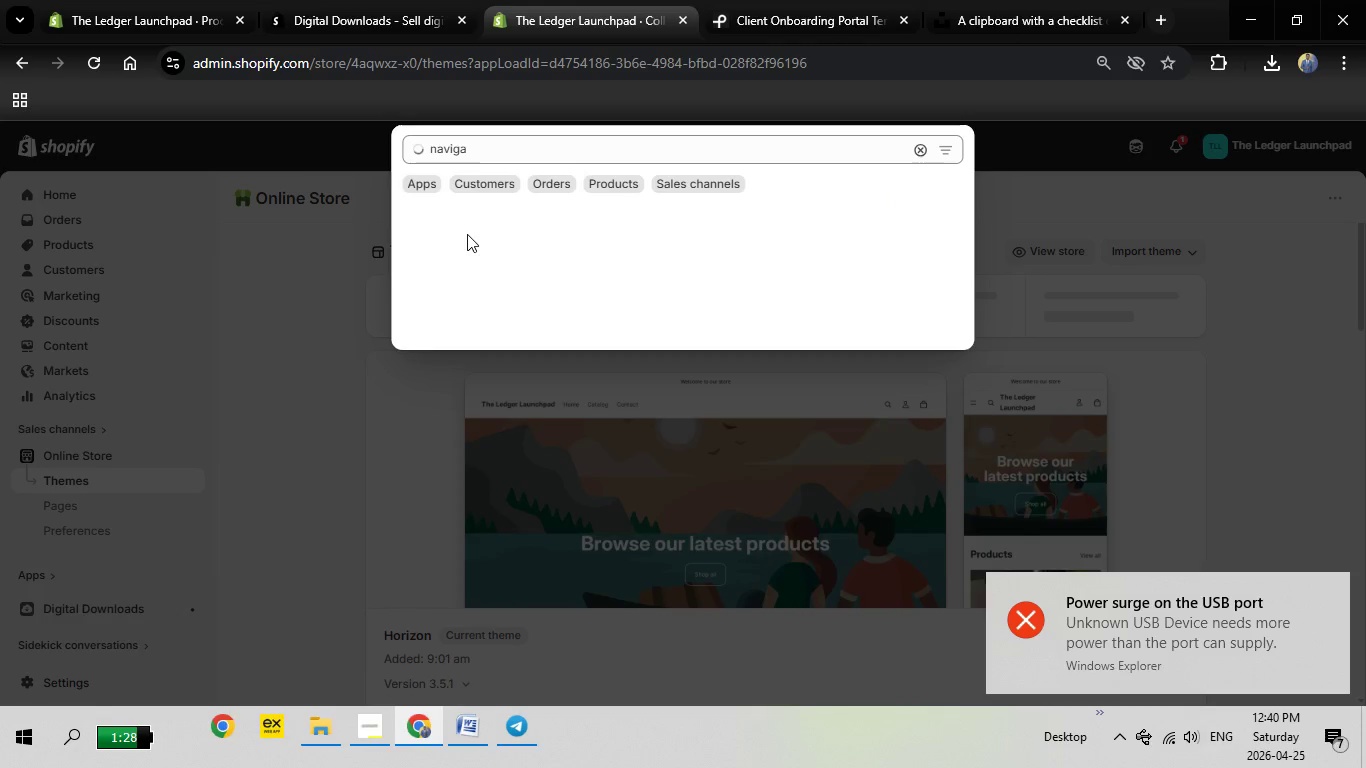 
mouse_move([676, 440])
 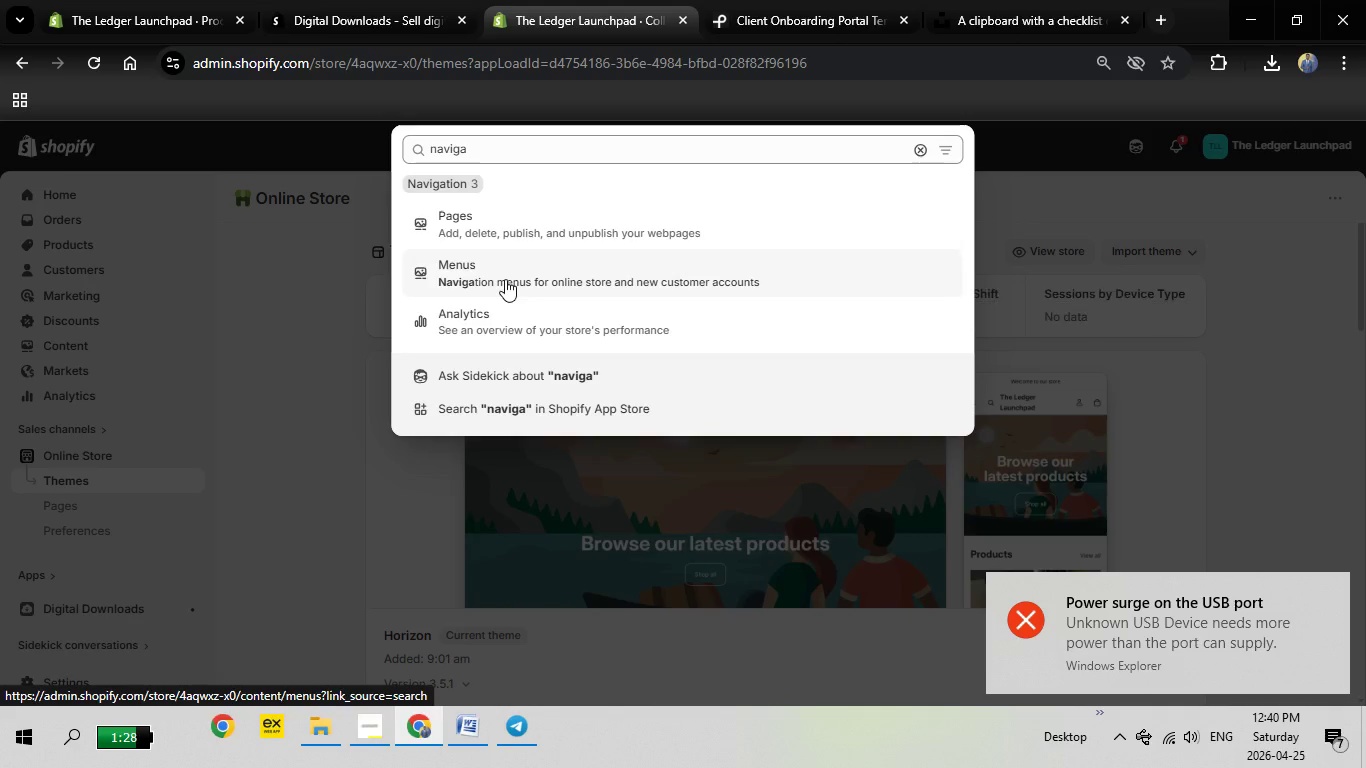 
left_click([505, 279])
 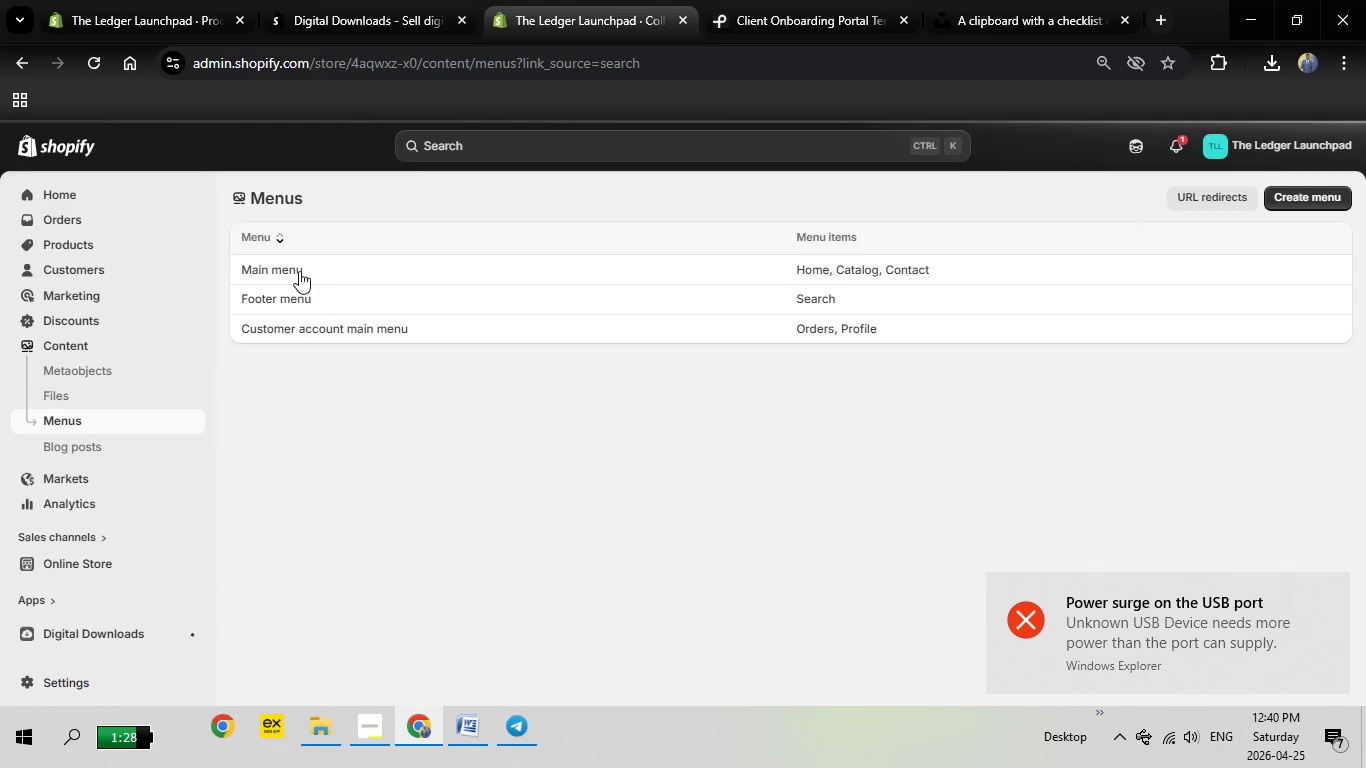 
left_click([288, 268])
 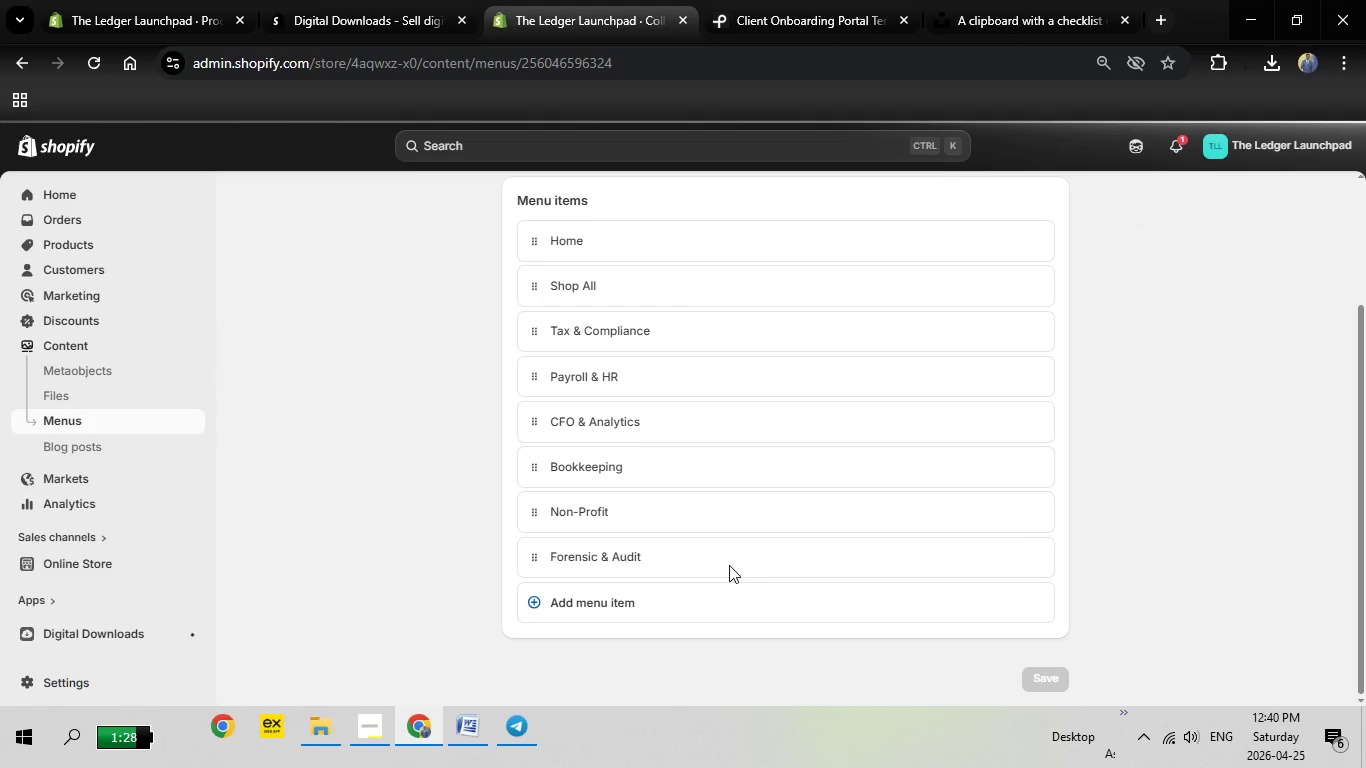 
wait(6.17)
 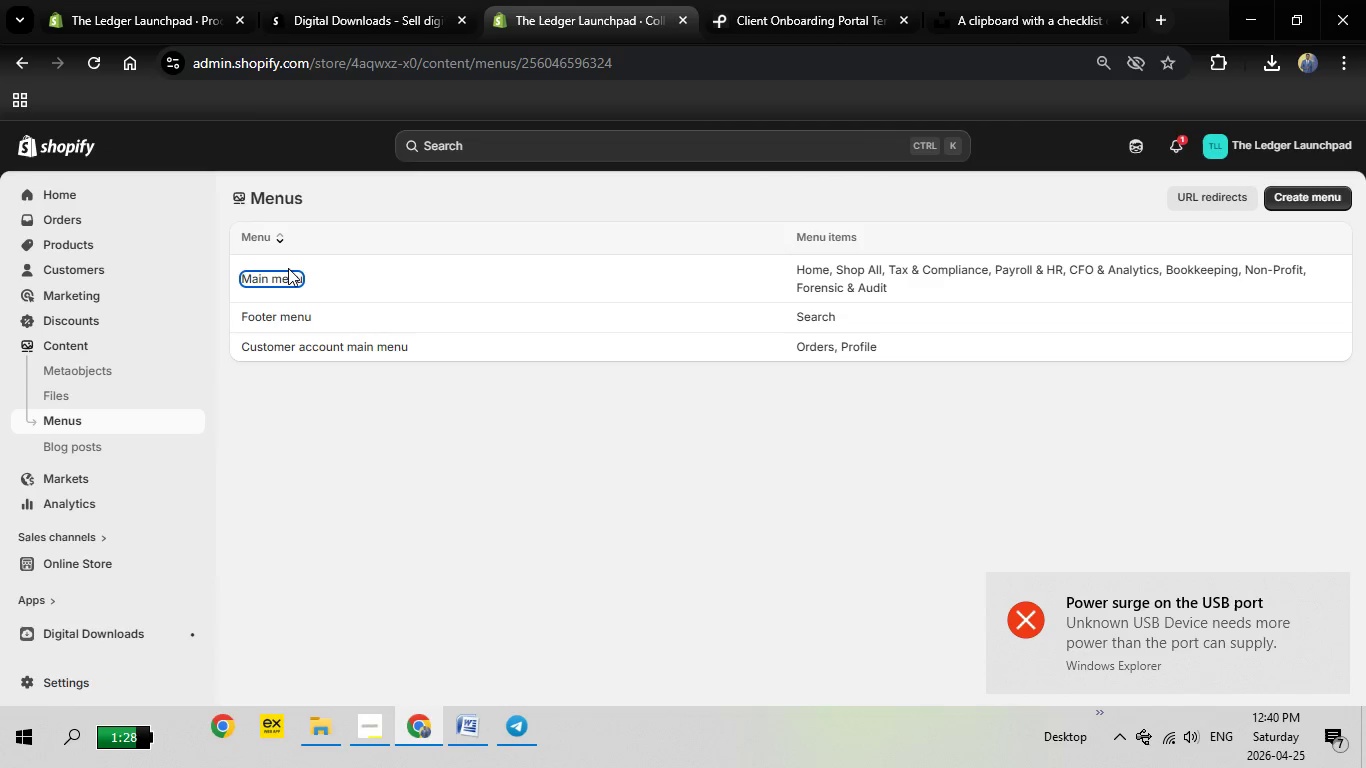 
left_click([604, 605])
 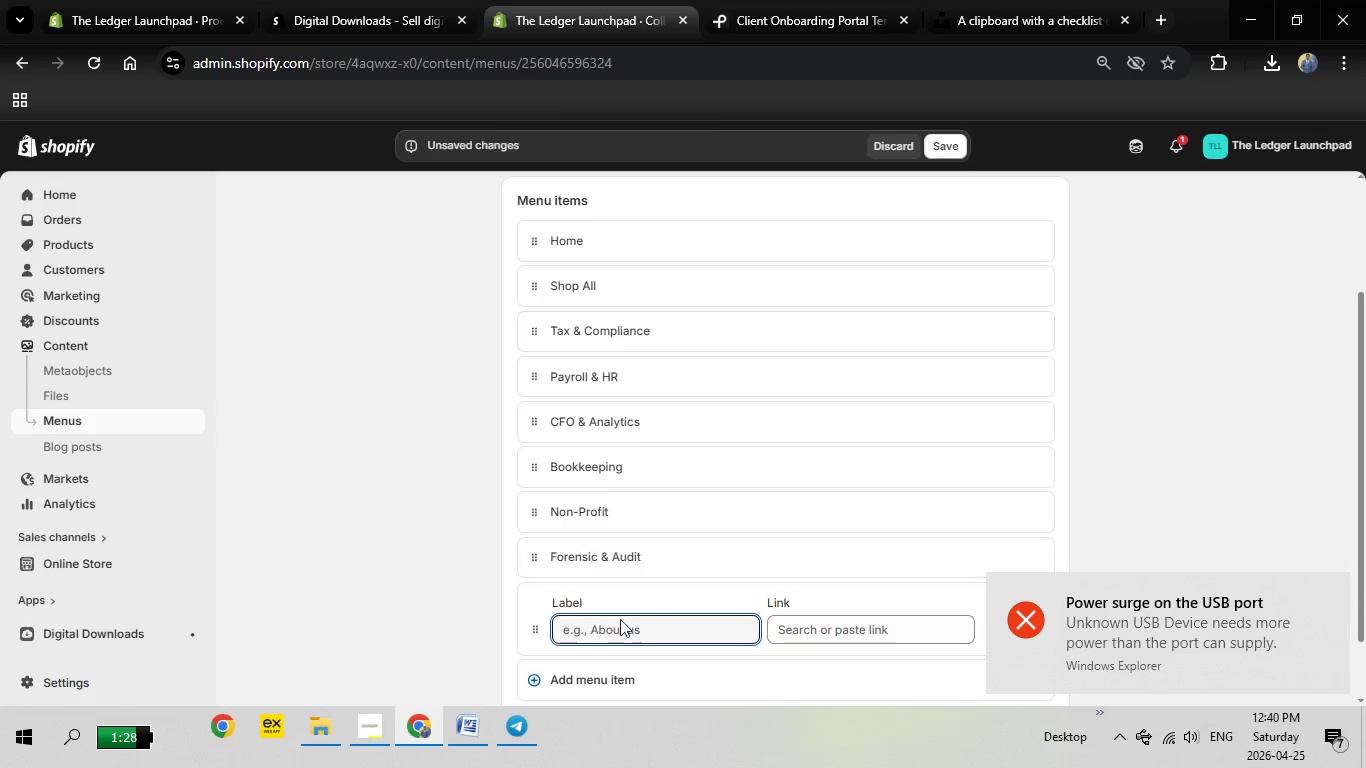 
type(Physica Gear)
 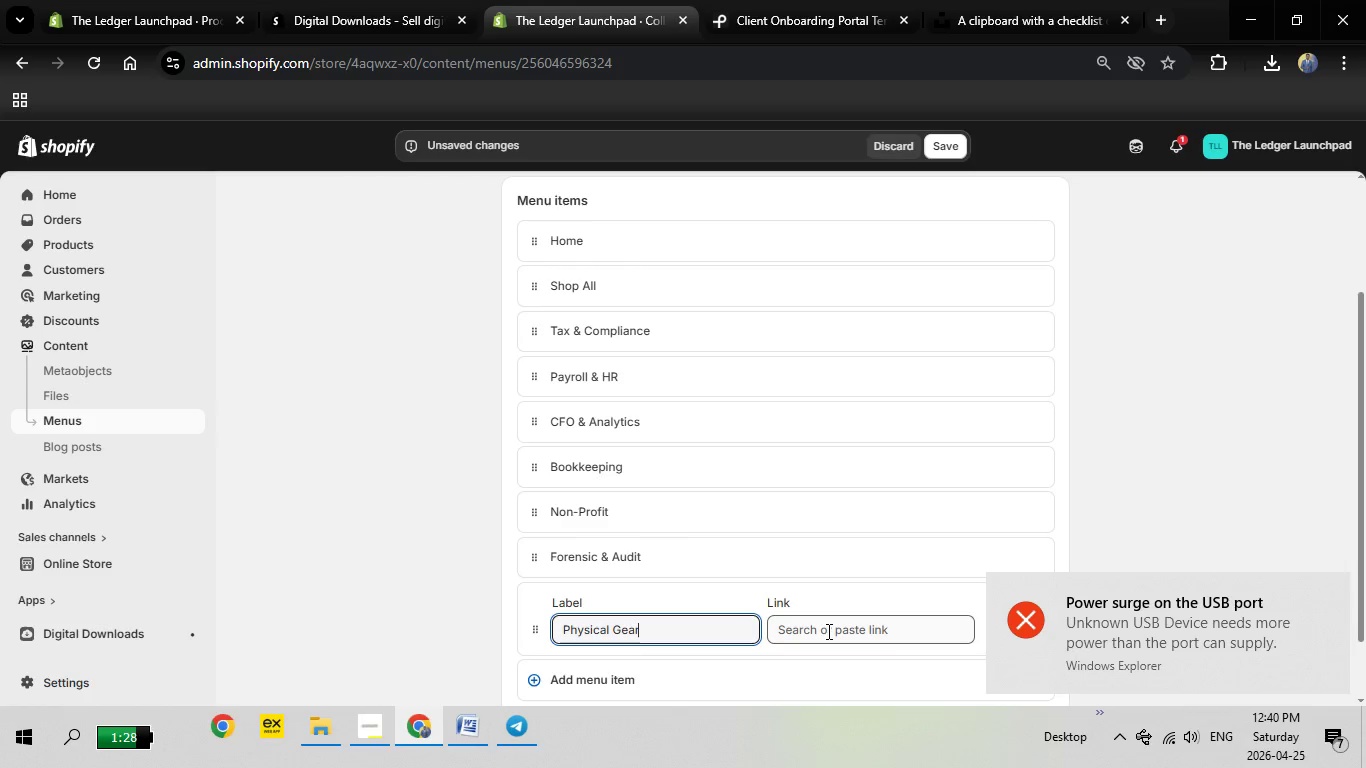 
left_click([827, 631])
 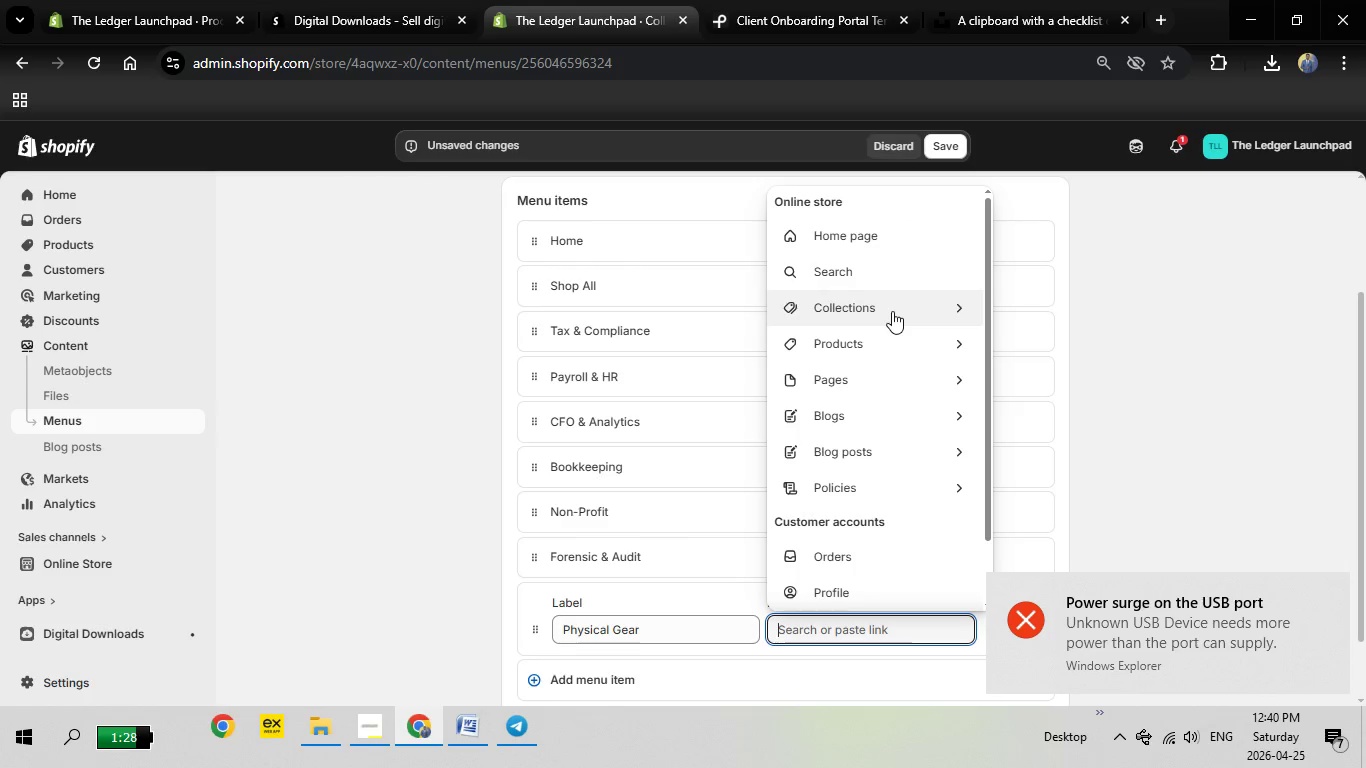 
left_click([892, 311])
 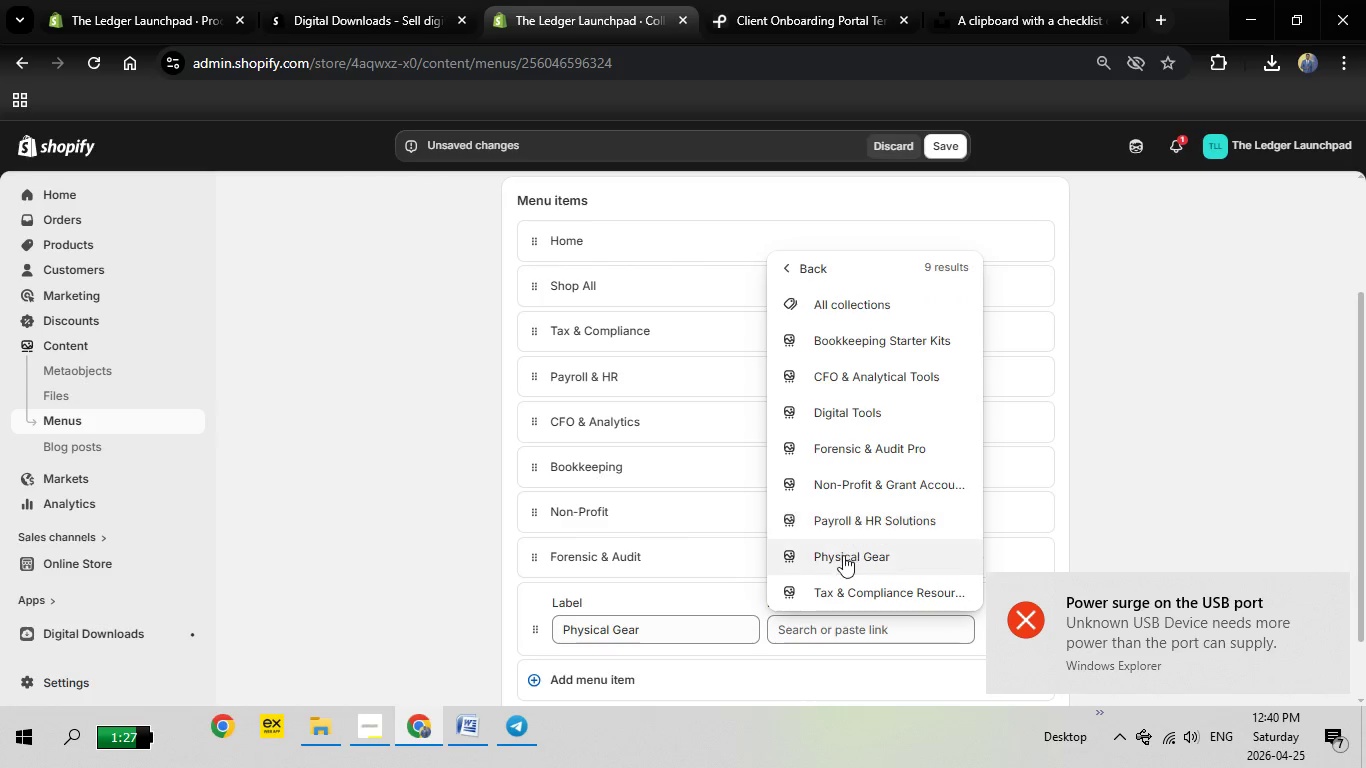 
left_click([840, 560])
 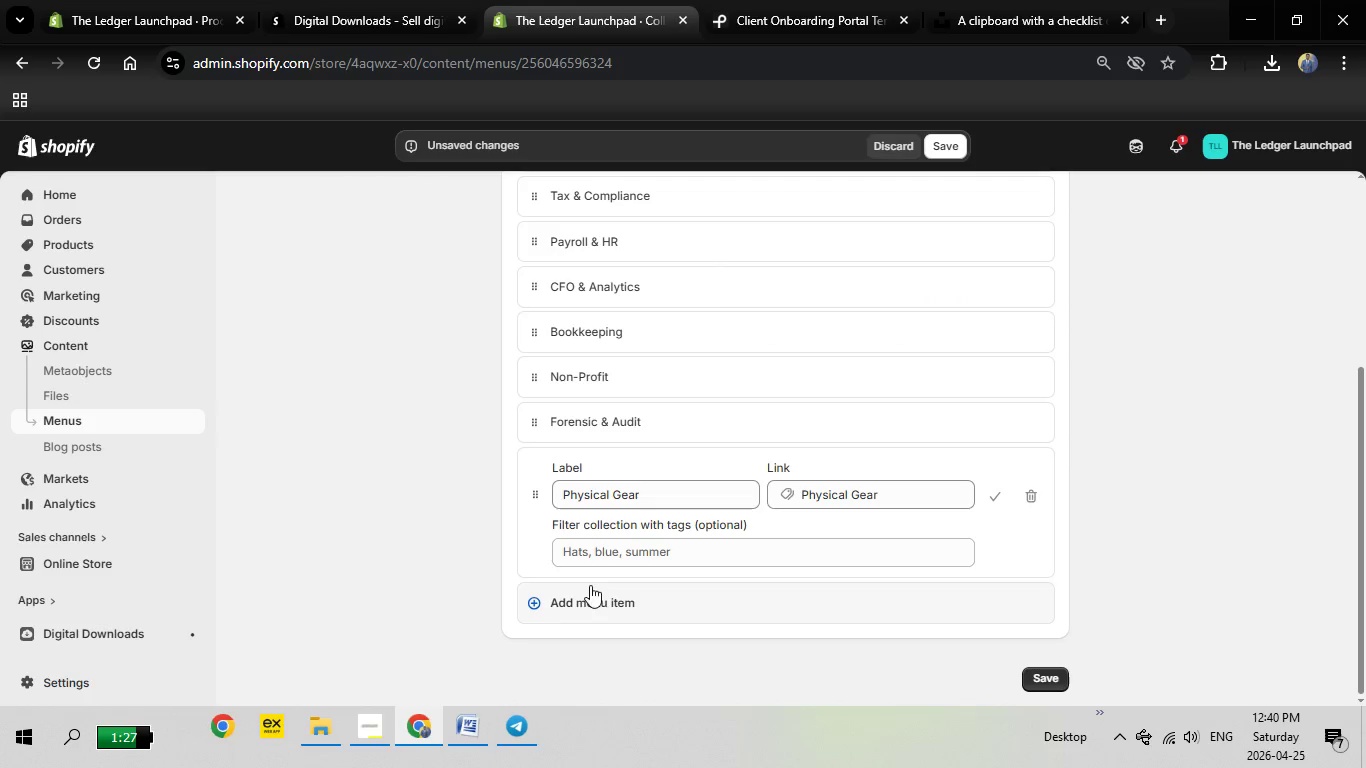 
left_click([577, 596])
 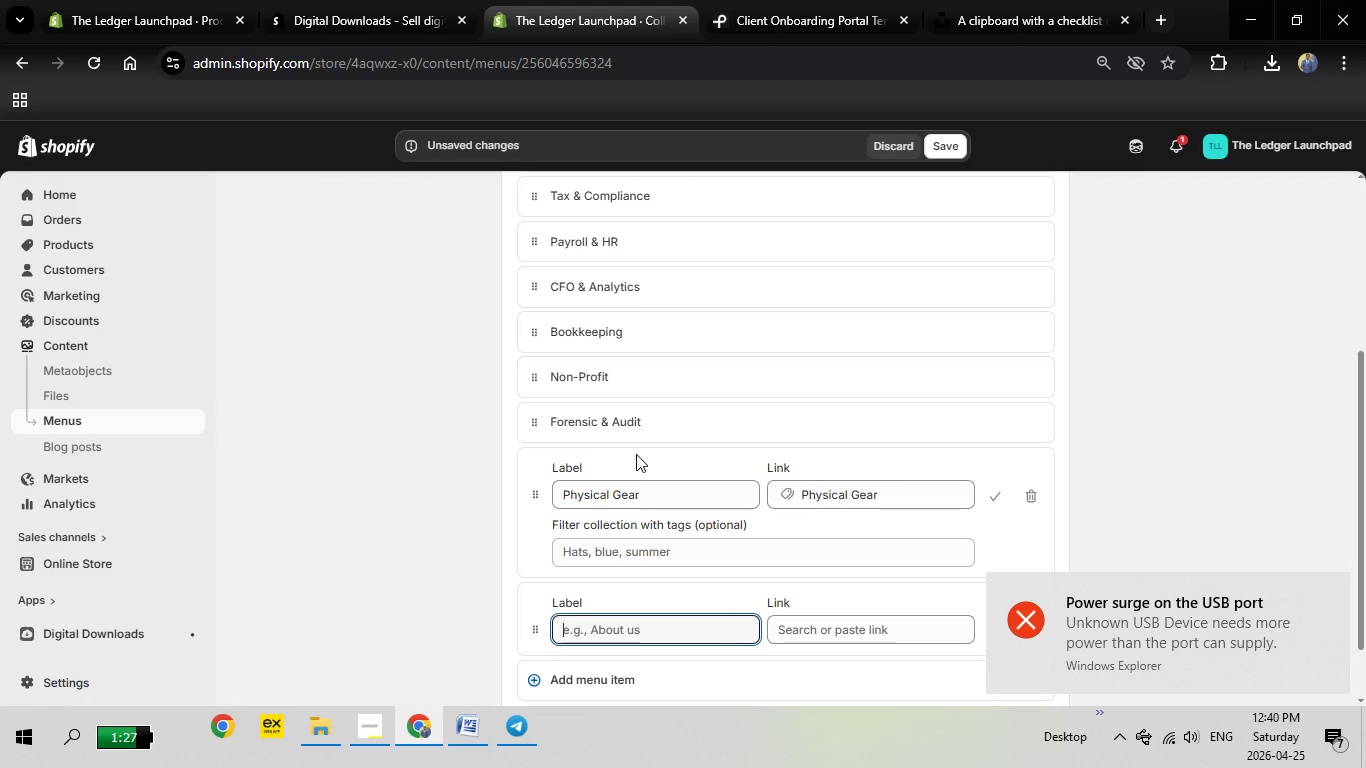 
type(Digital Tools)
 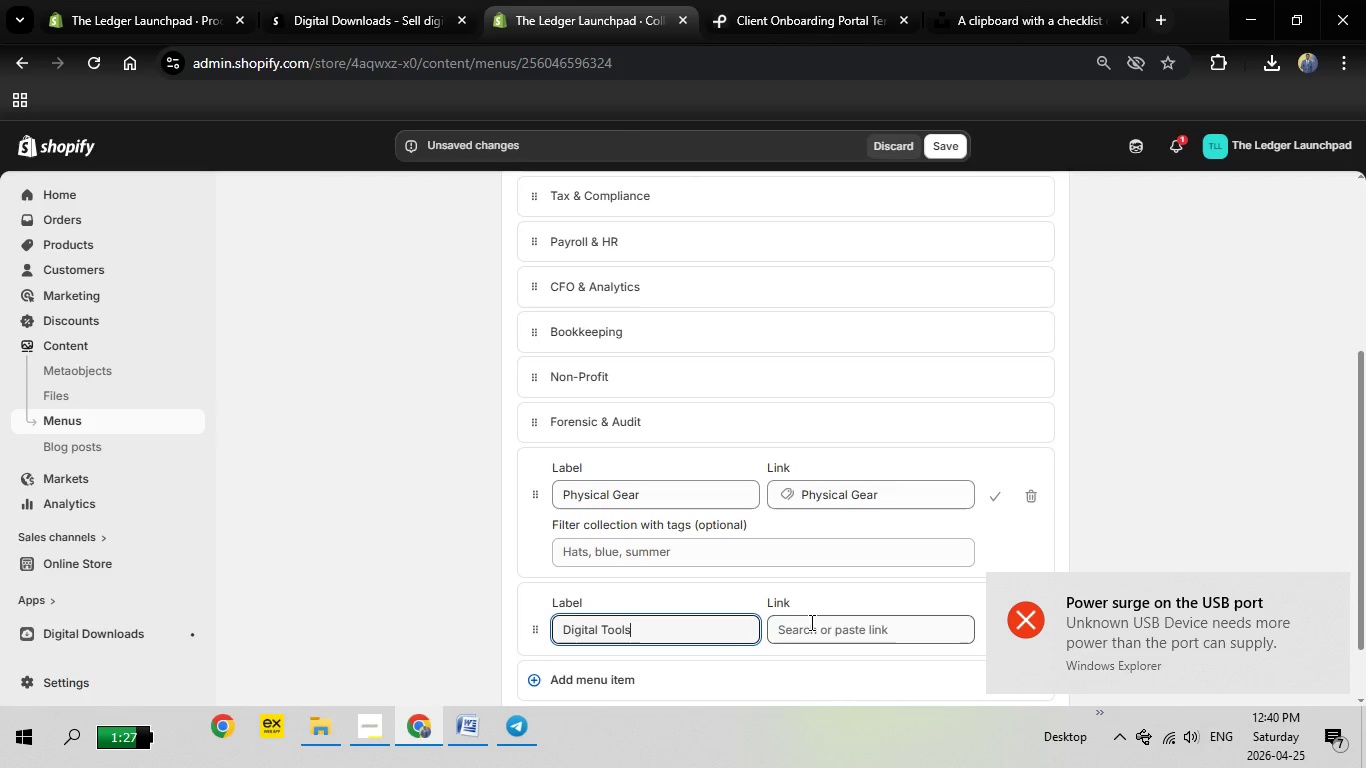 
left_click([810, 622])
 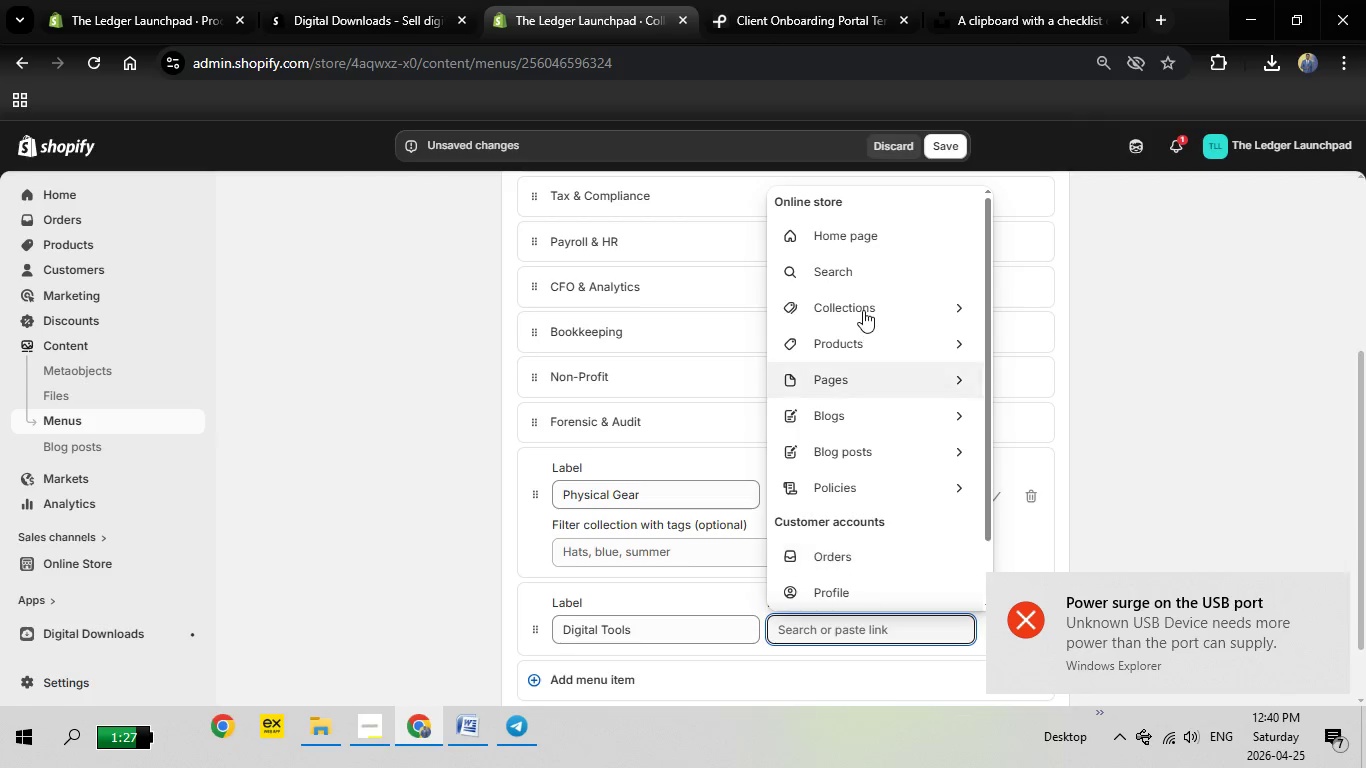 
left_click([863, 310])
 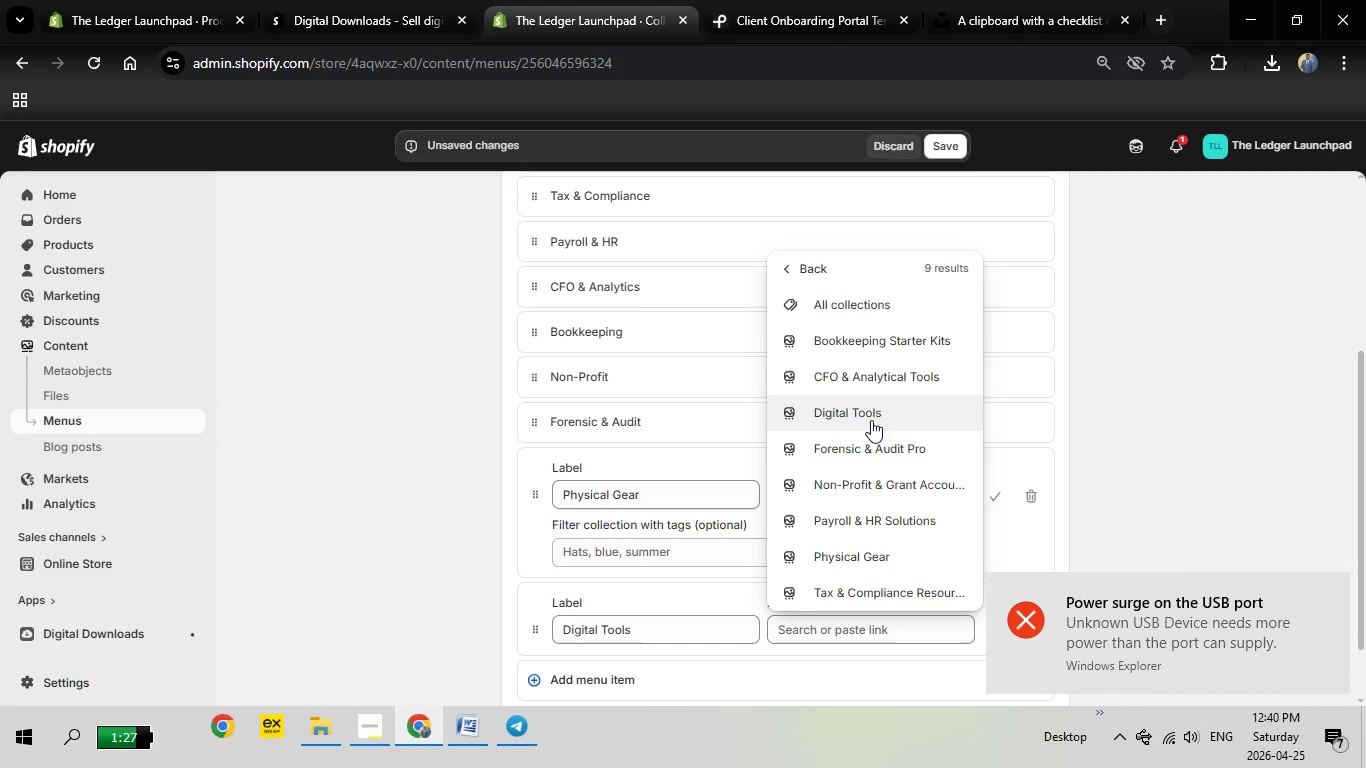 
left_click([871, 420])
 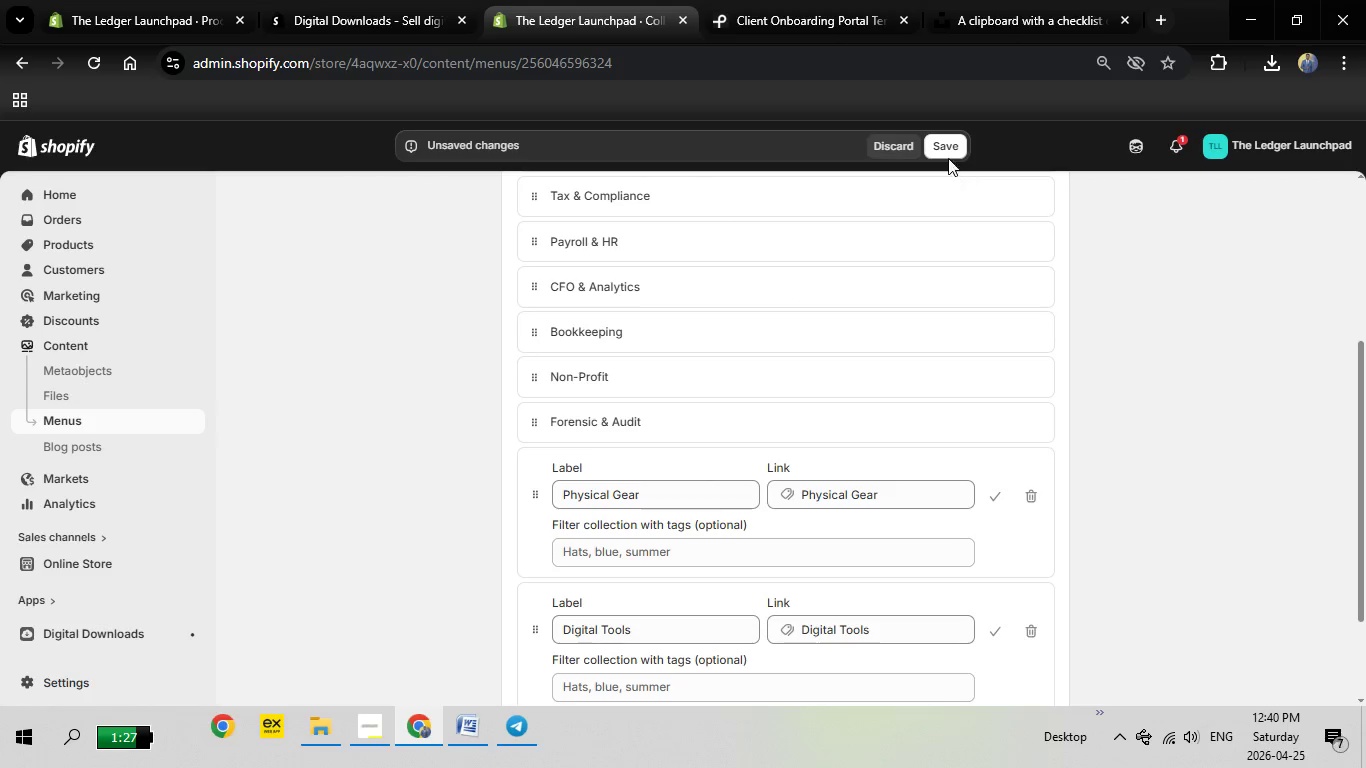 
left_click([945, 148])
 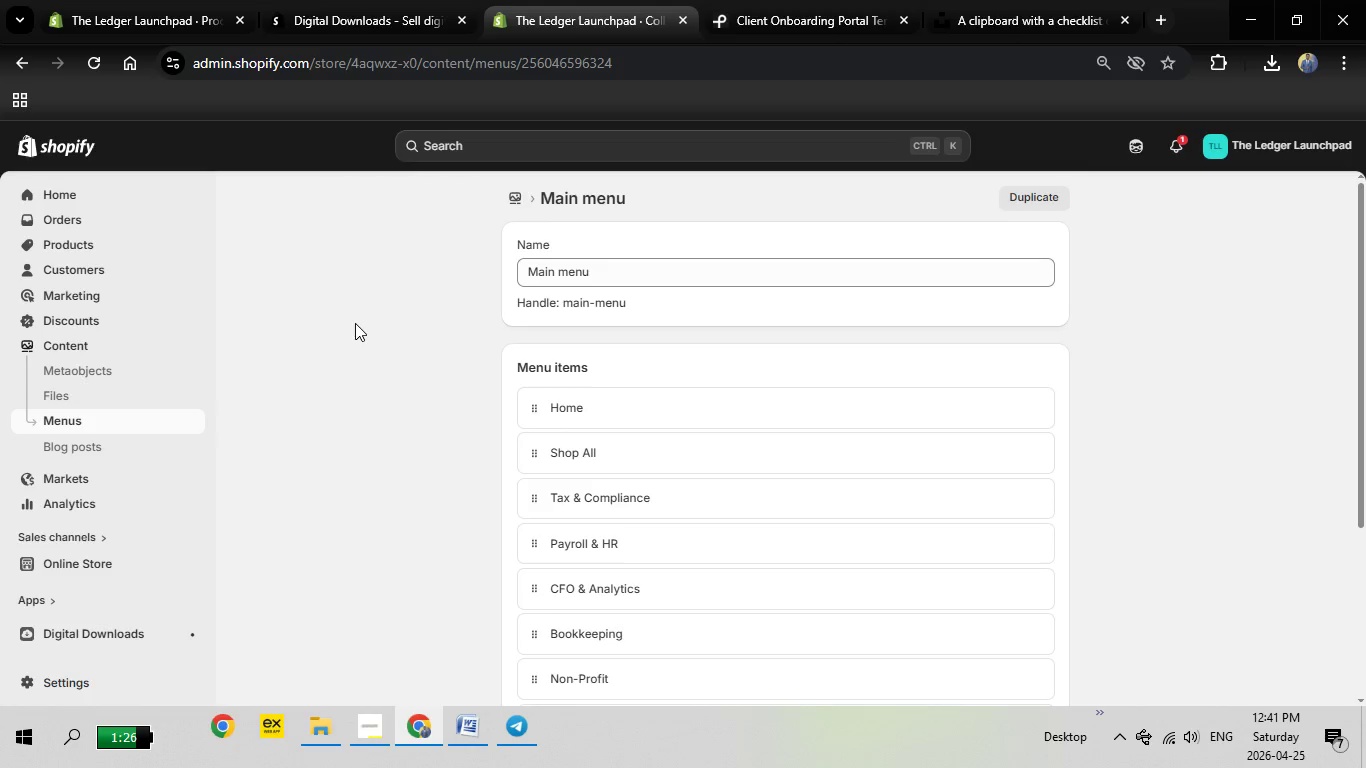 
wait(19.39)
 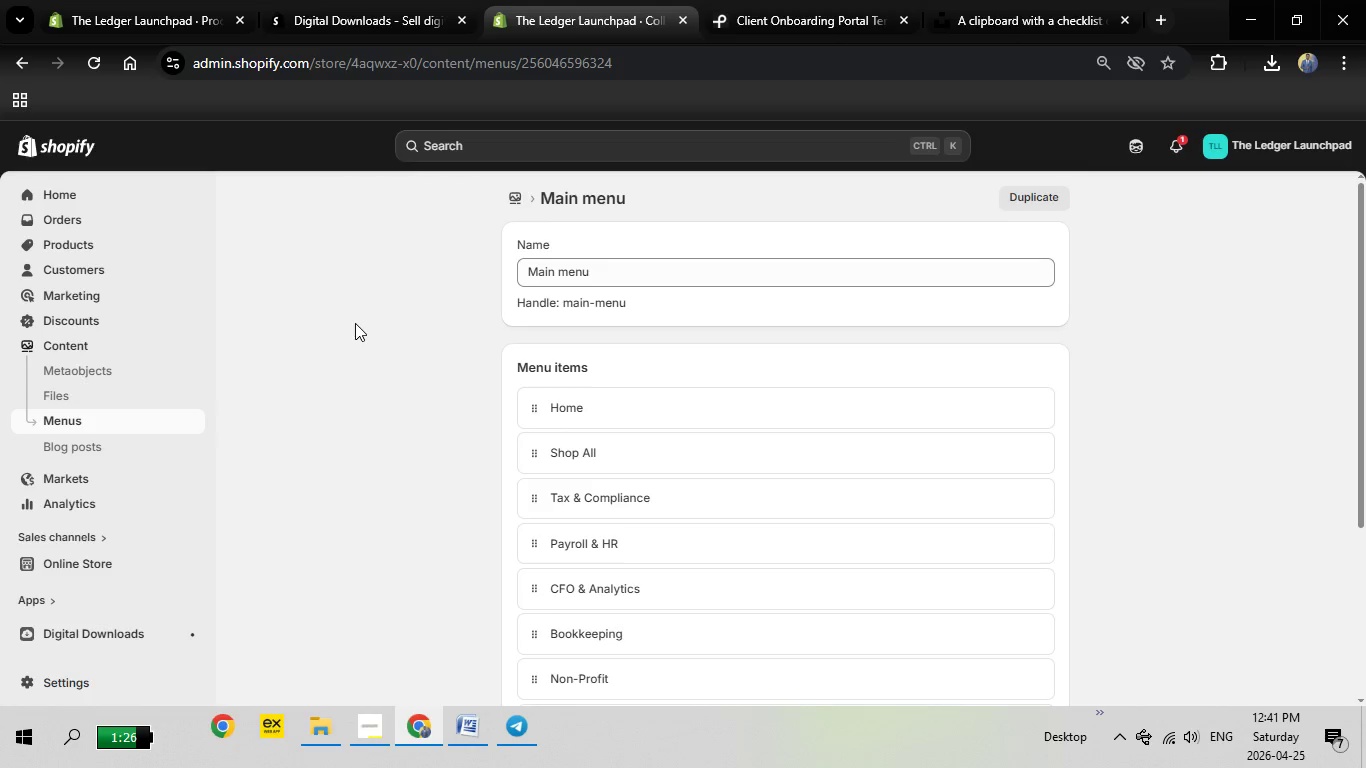 
left_click([187, 563])
 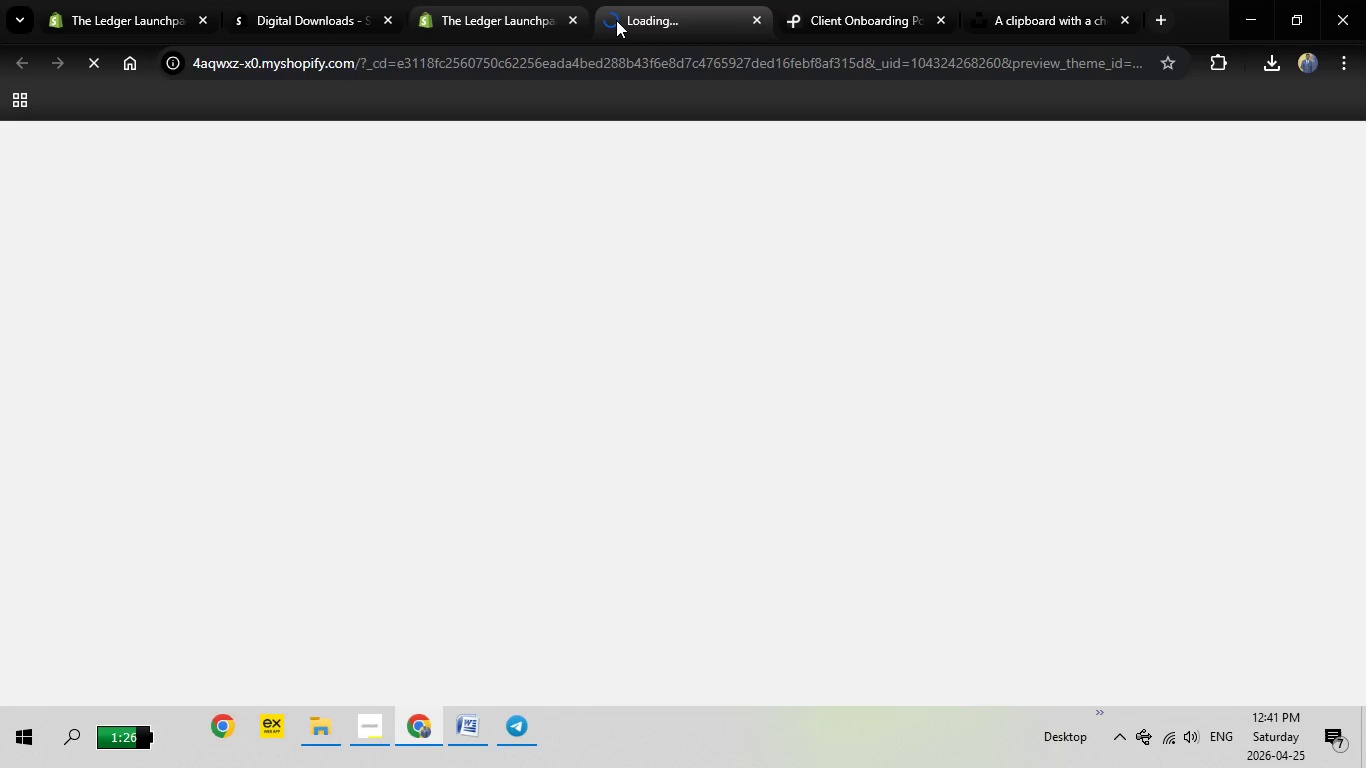 
mouse_move([702, 44])
 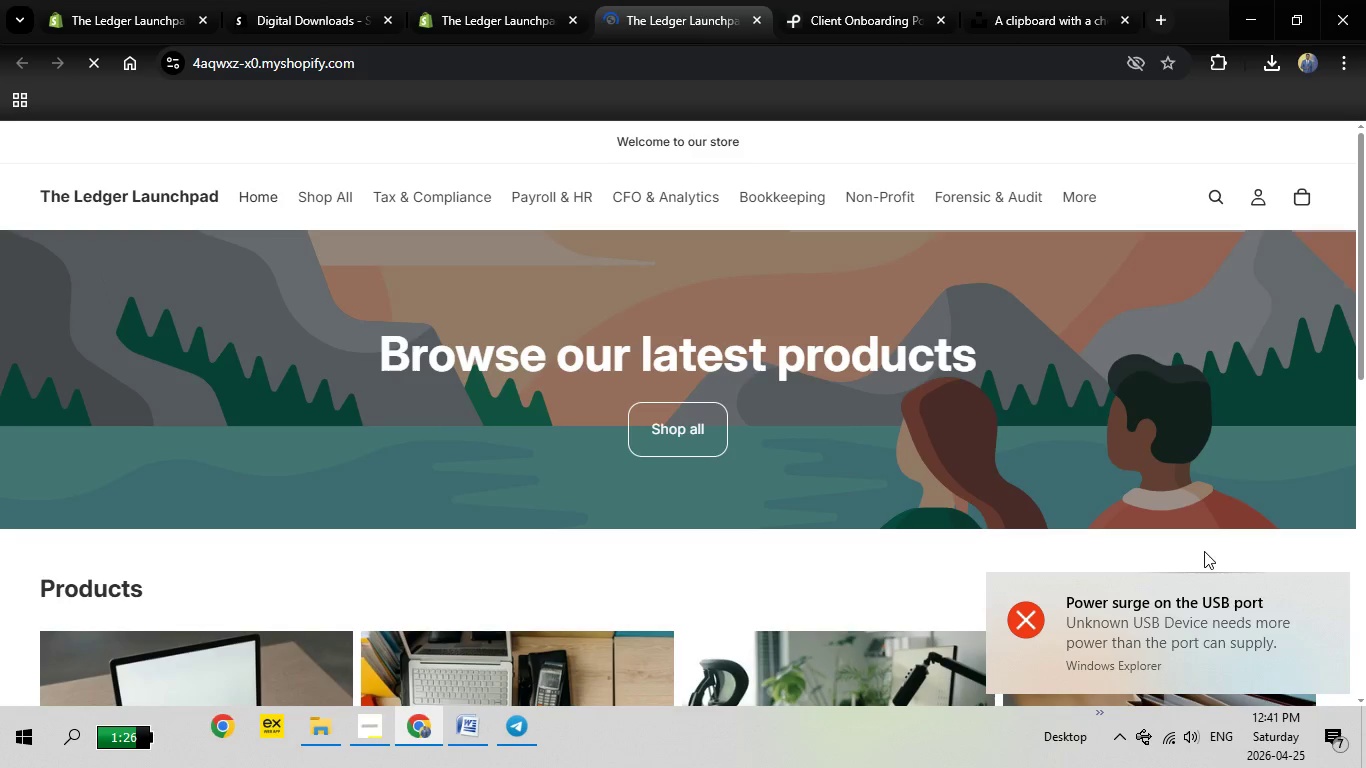 
wait(5.13)
 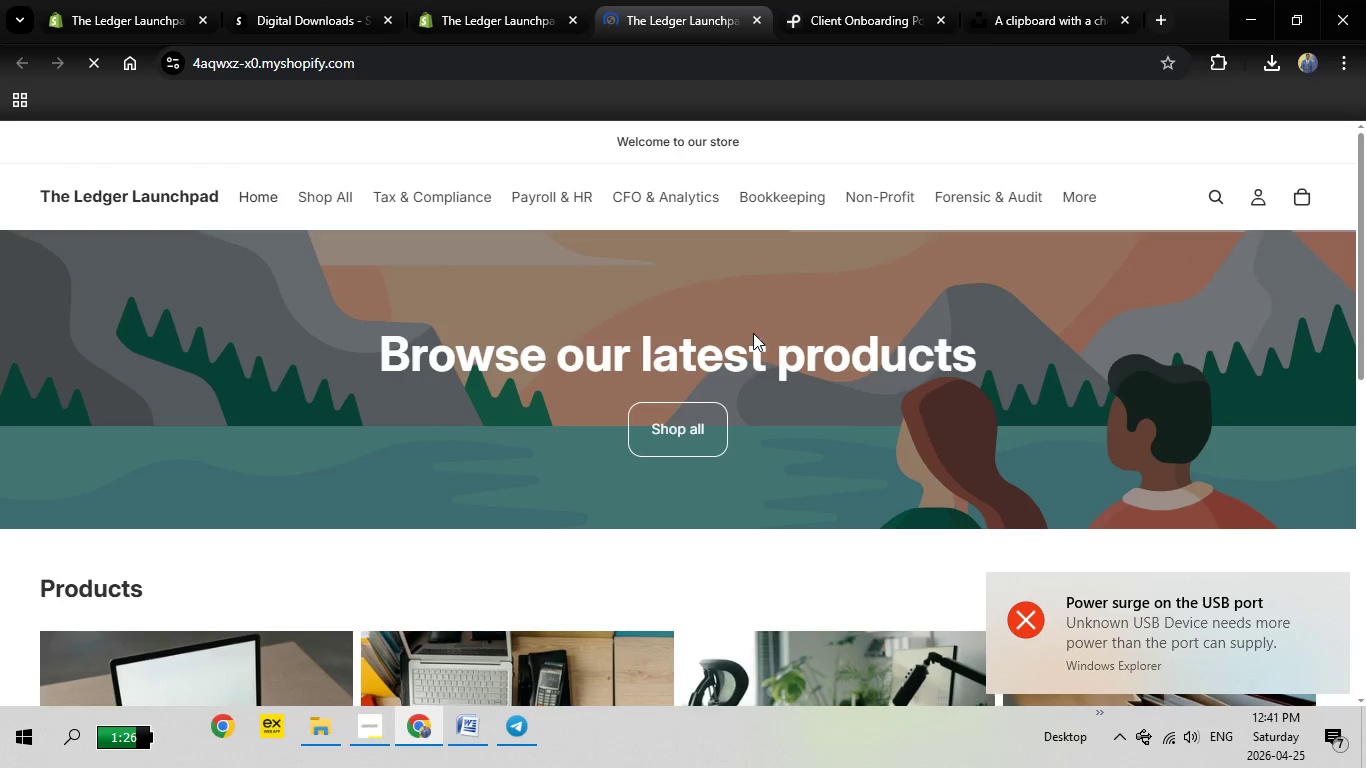 
left_click([1332, 591])
 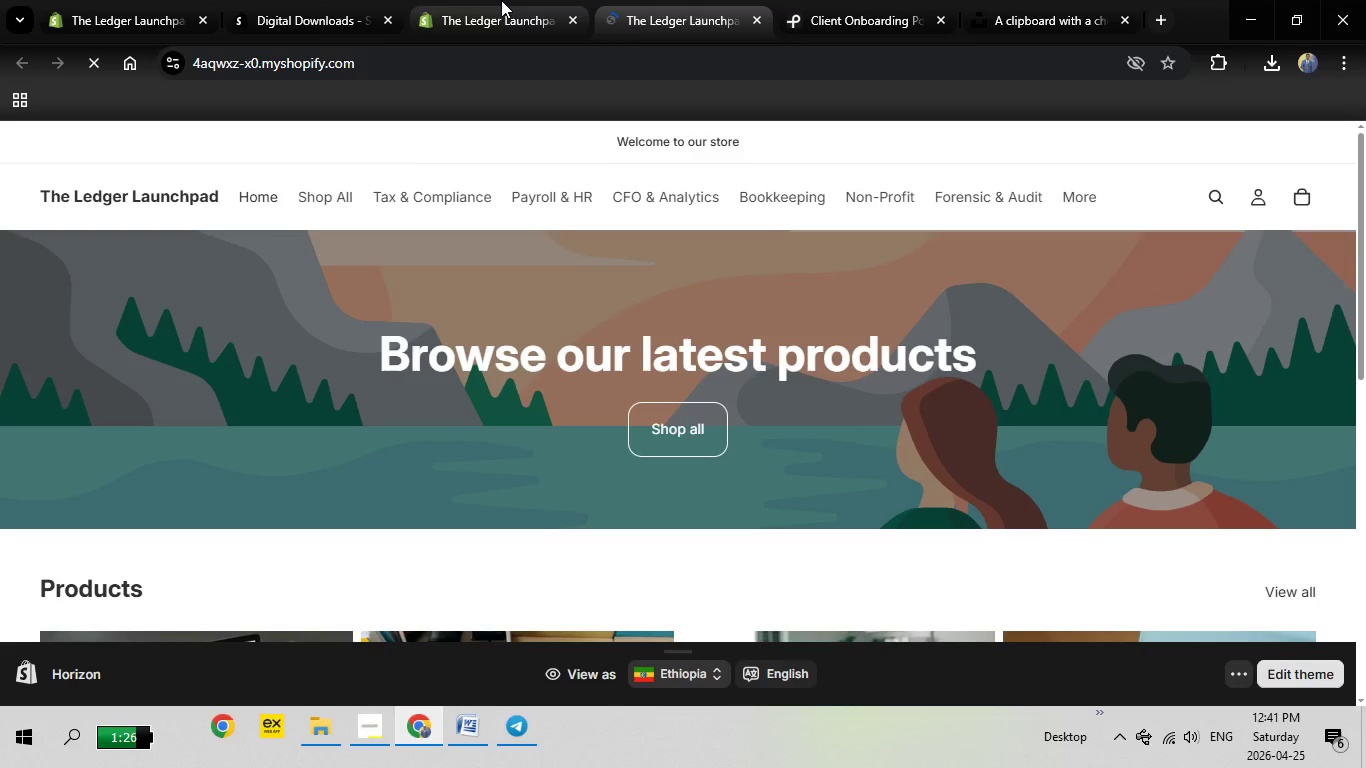 
left_click([501, 0])
 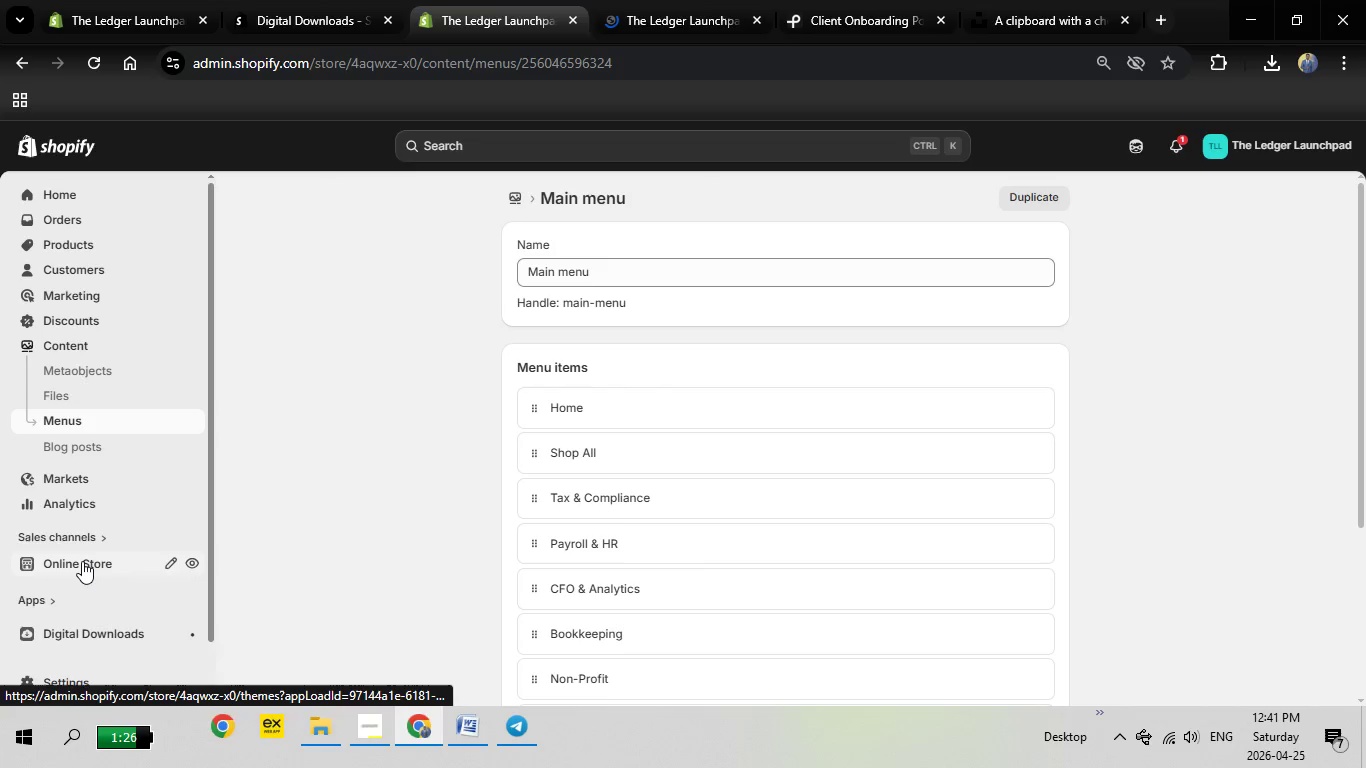 
left_click([82, 561])
 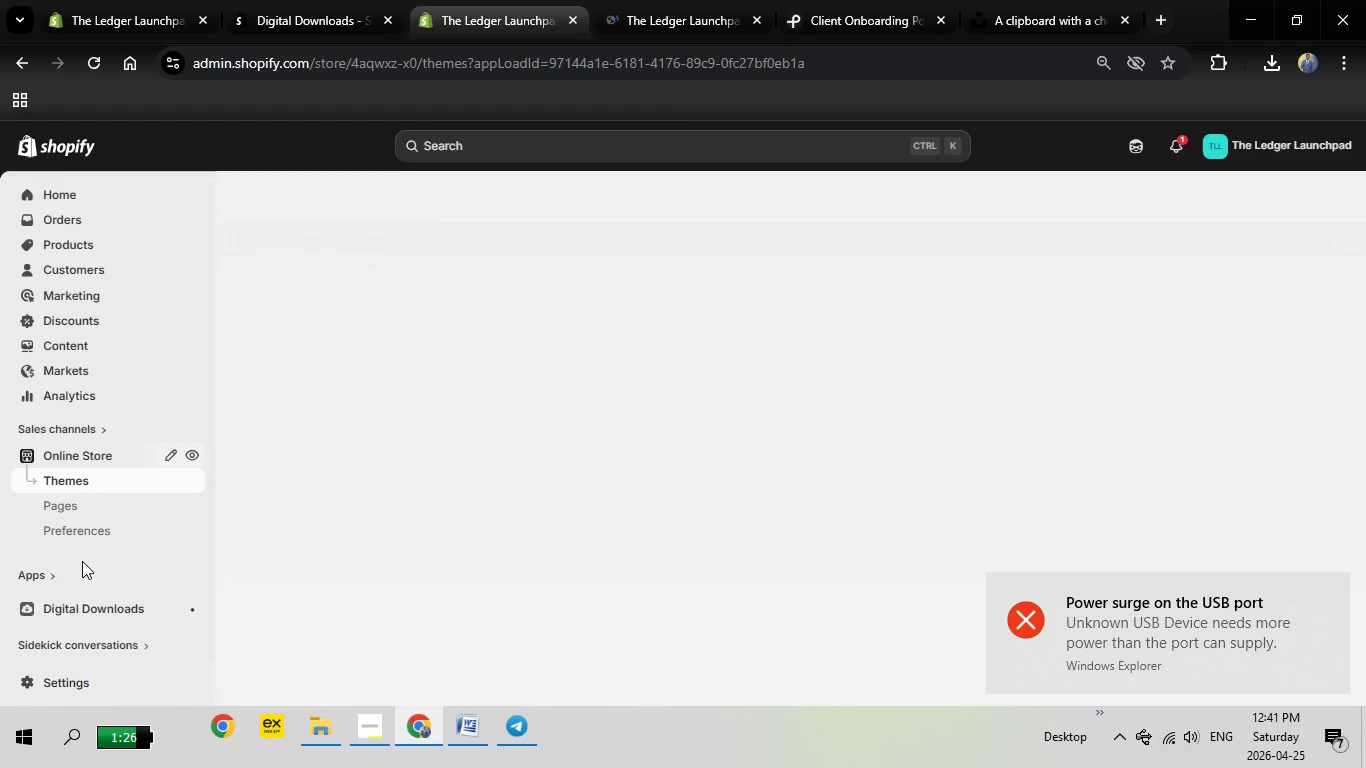 
wait(6.39)
 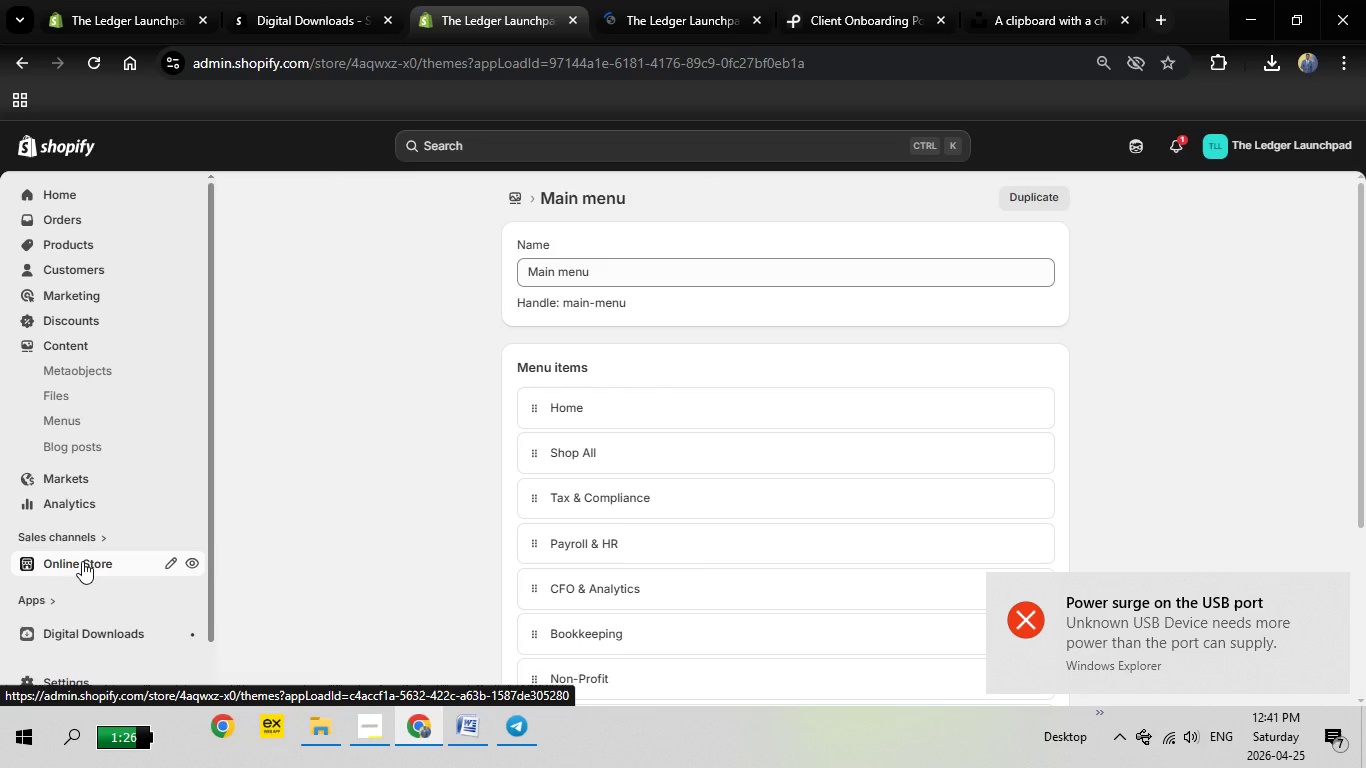 
left_click([470, 730])
 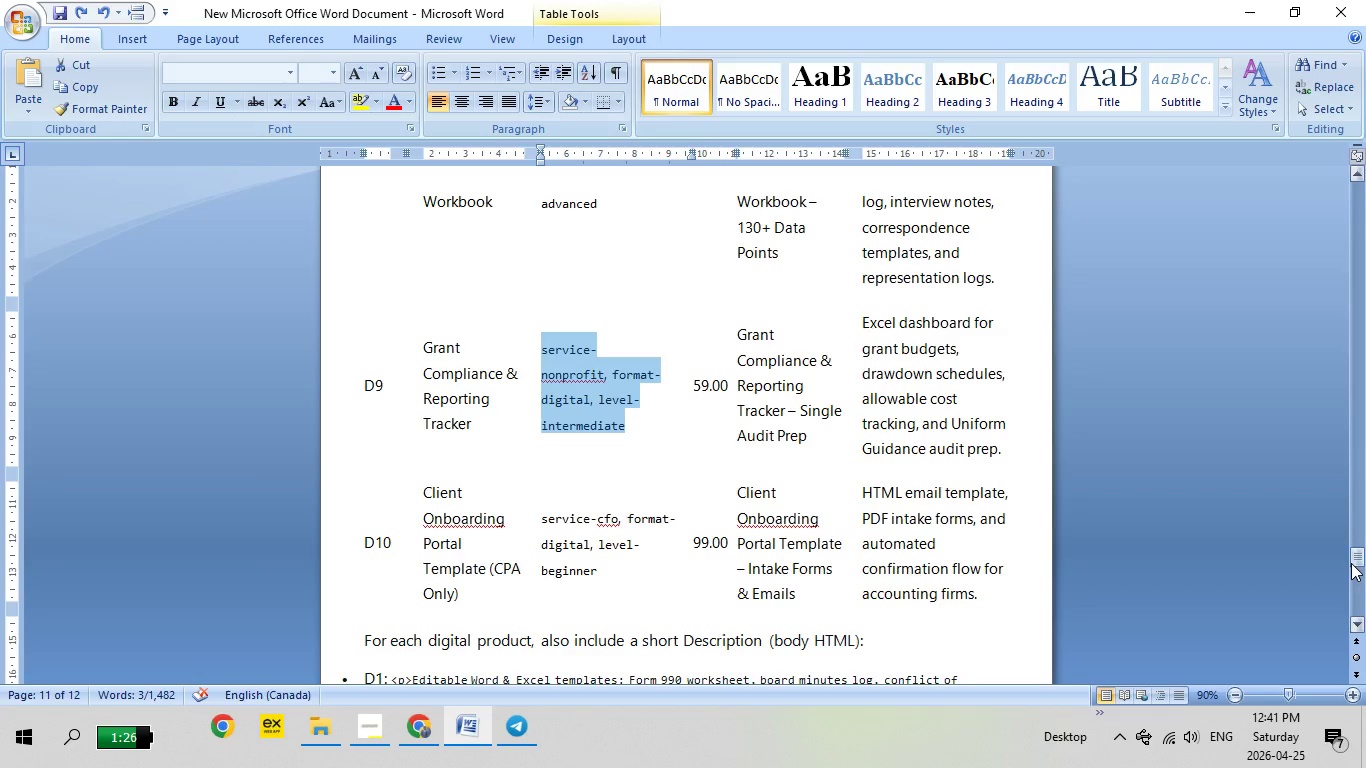 
left_click_drag(start_coordinate=[1351, 563], to_coordinate=[1362, 190])
 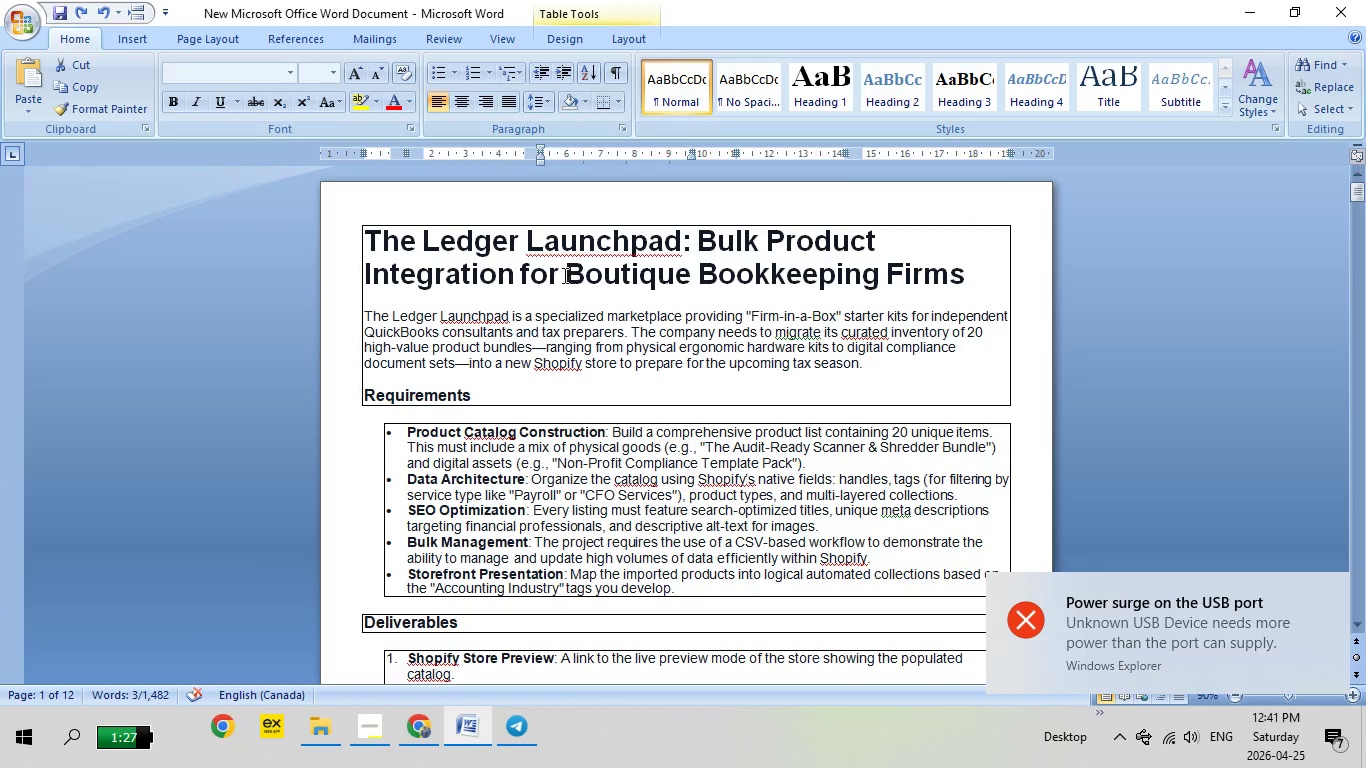 
wait(5.03)
 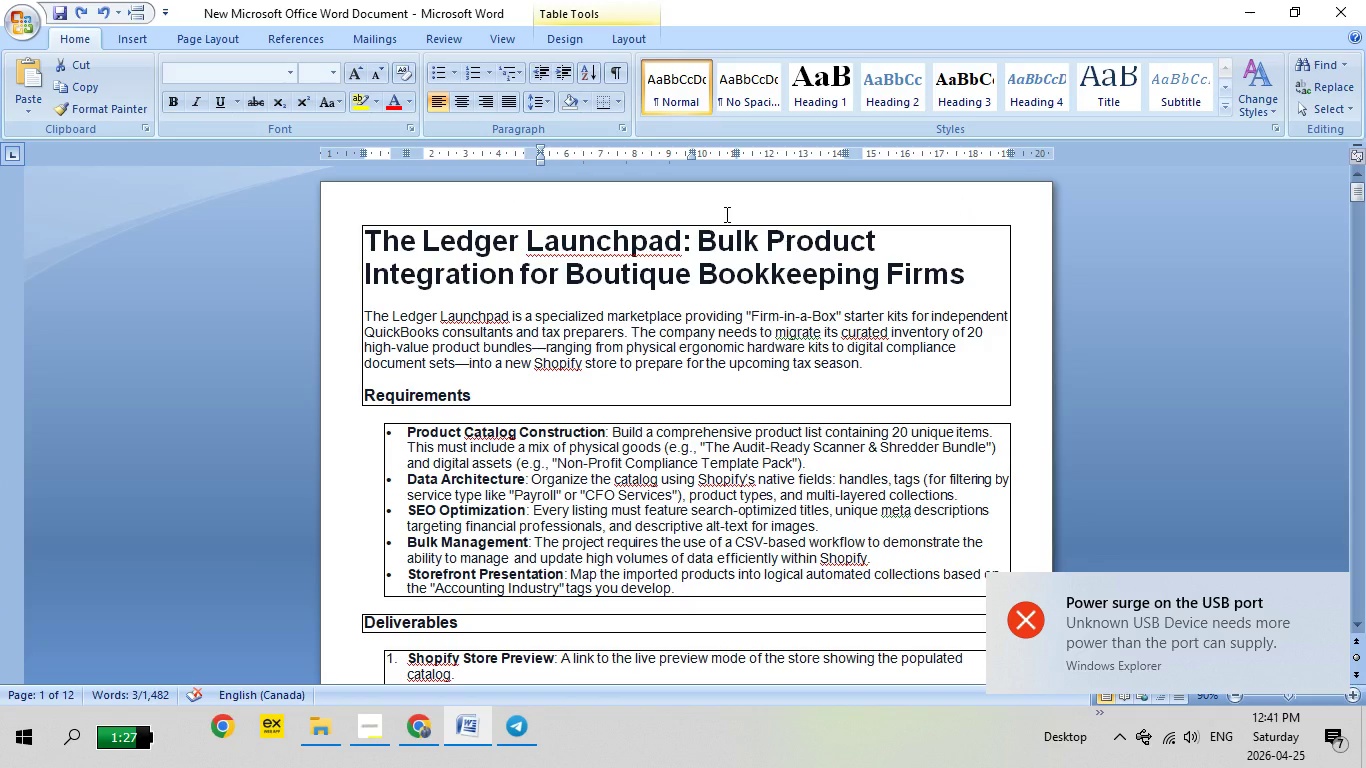 
left_click_drag(start_coordinate=[566, 272], to_coordinate=[970, 276])
 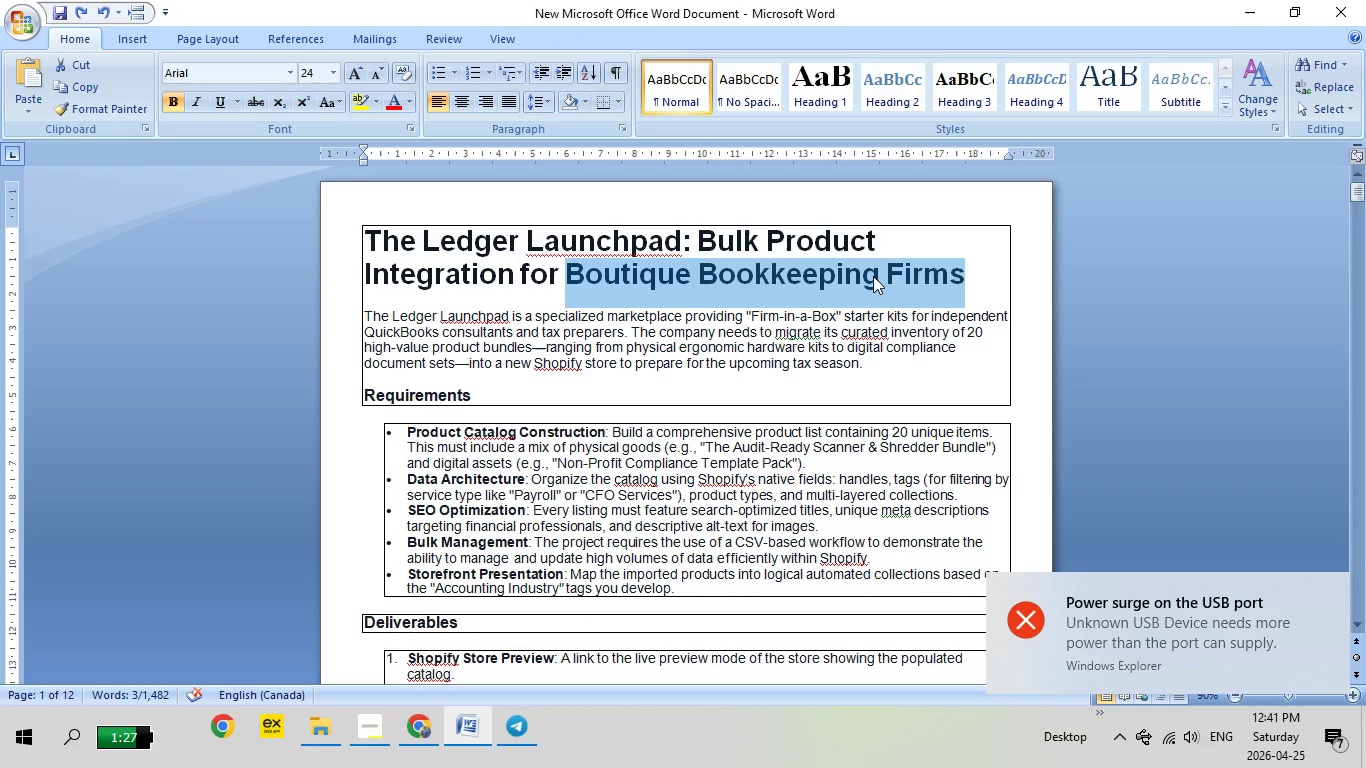 
right_click([873, 276])
 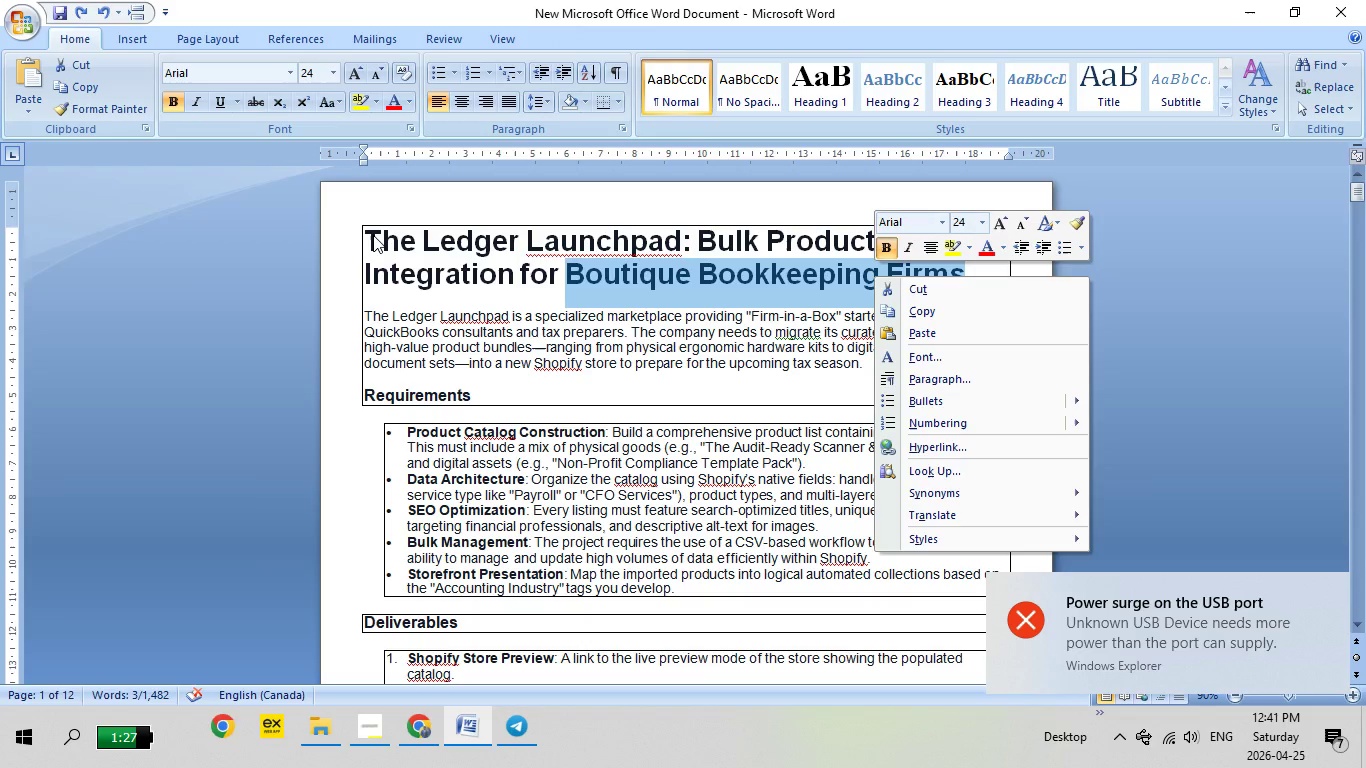 
left_click([373, 235])
 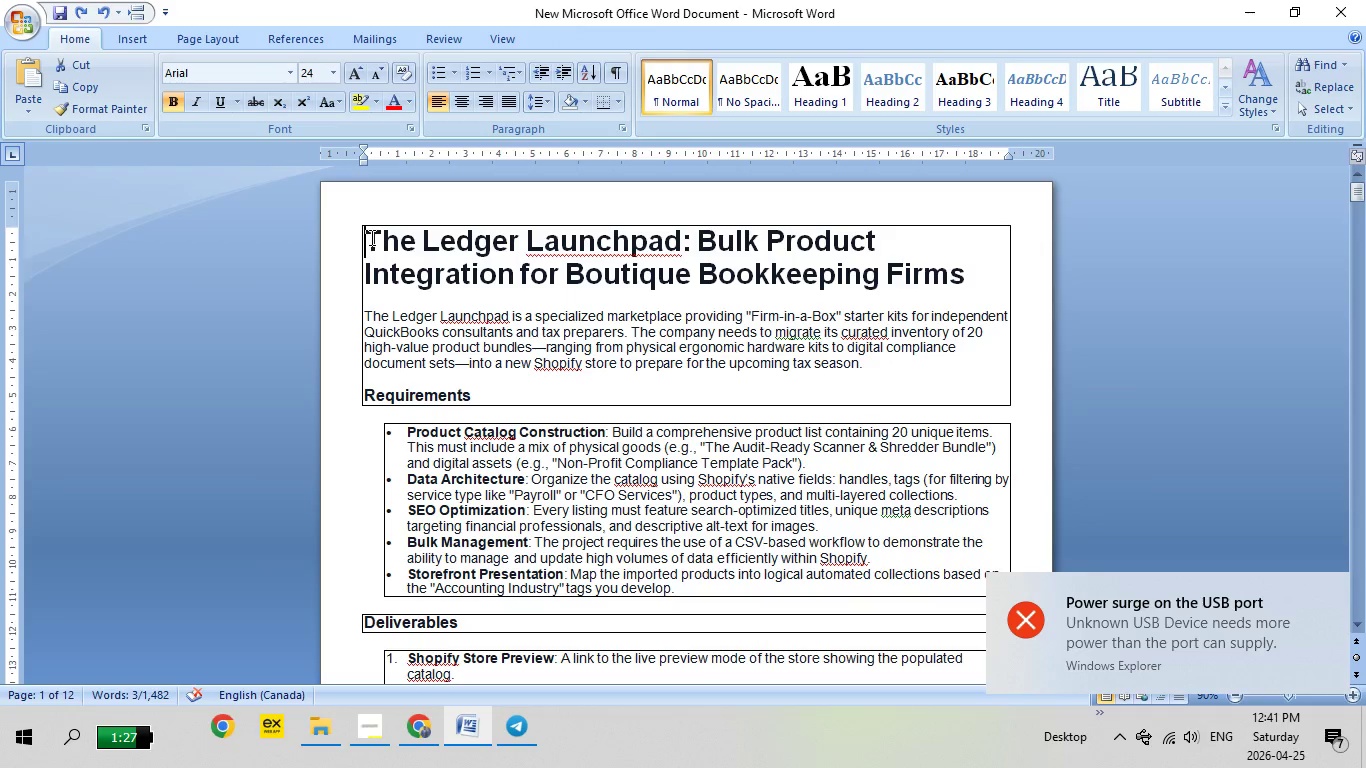 
left_click_drag(start_coordinate=[370, 237], to_coordinate=[681, 255])
 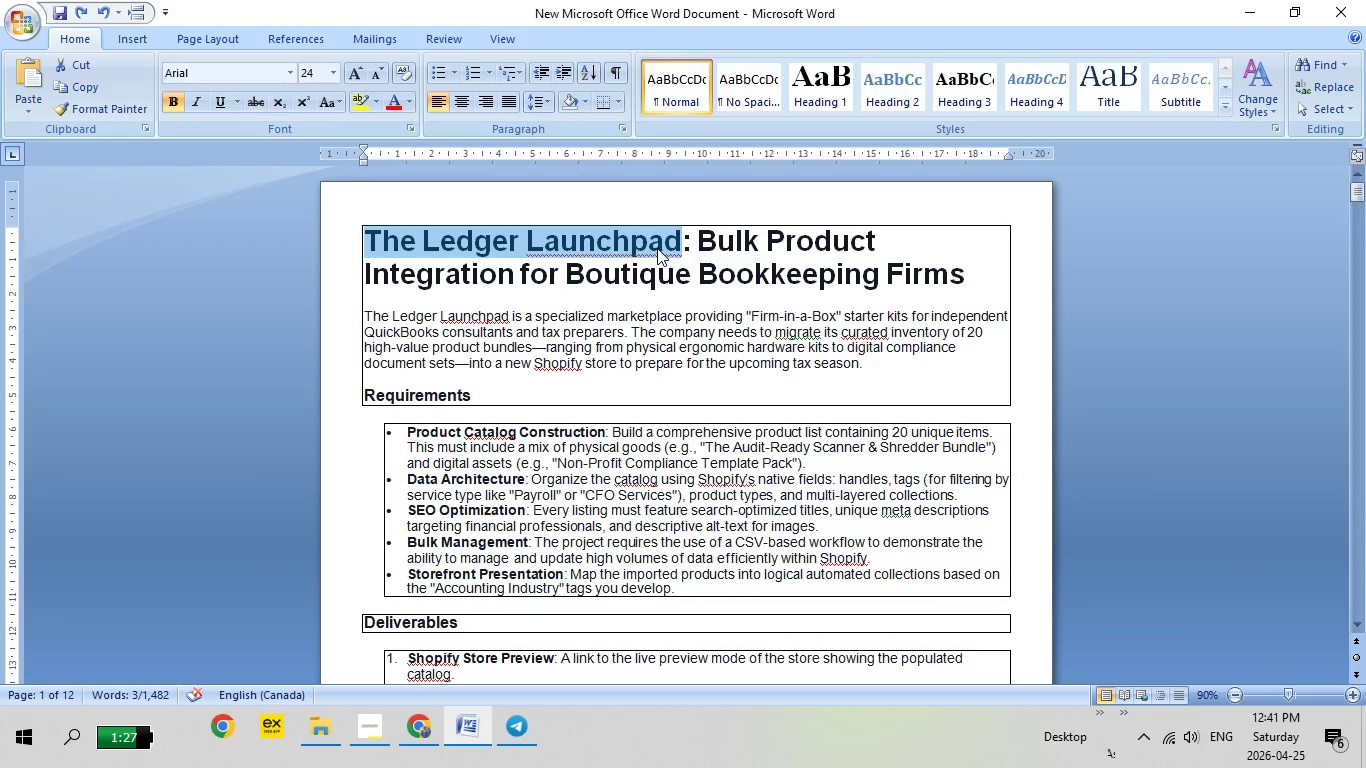 
left_click([657, 248])
 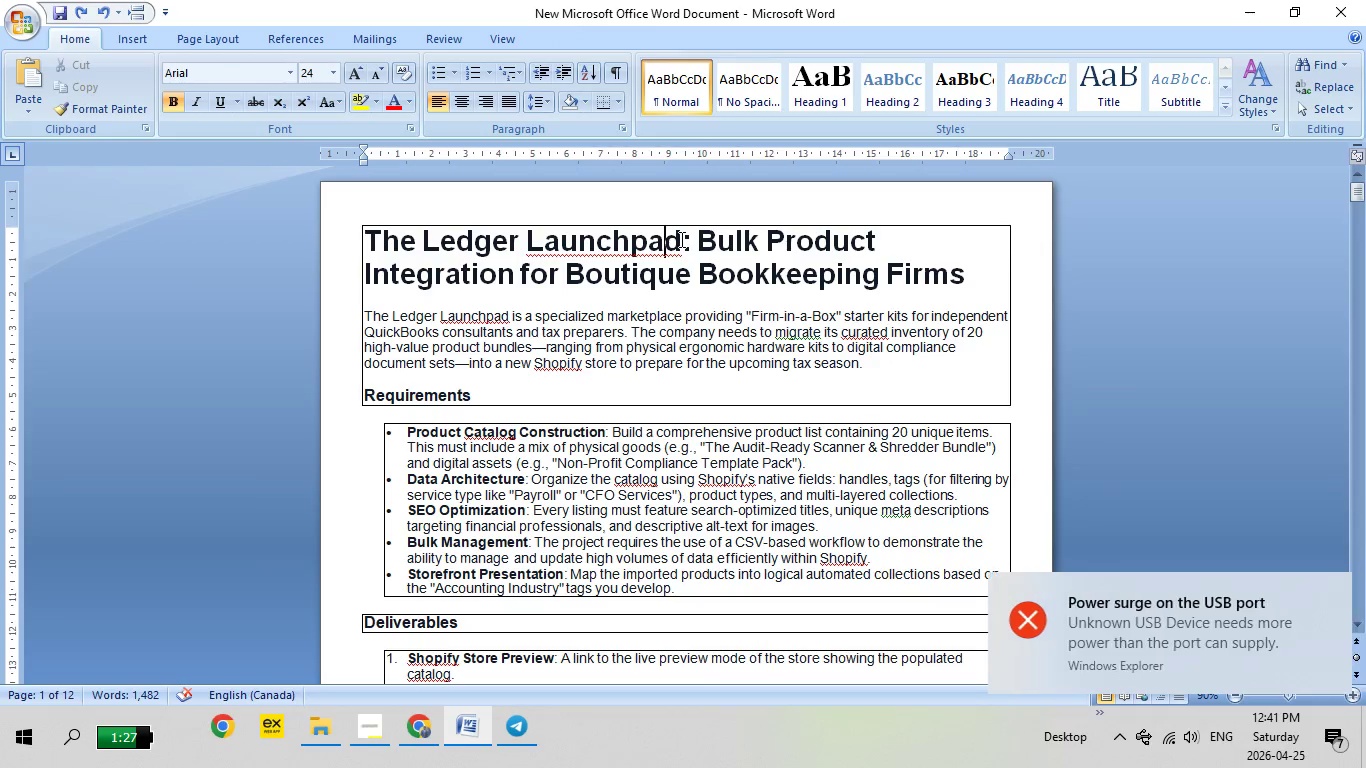 
left_click_drag(start_coordinate=[680, 239], to_coordinate=[370, 244])
 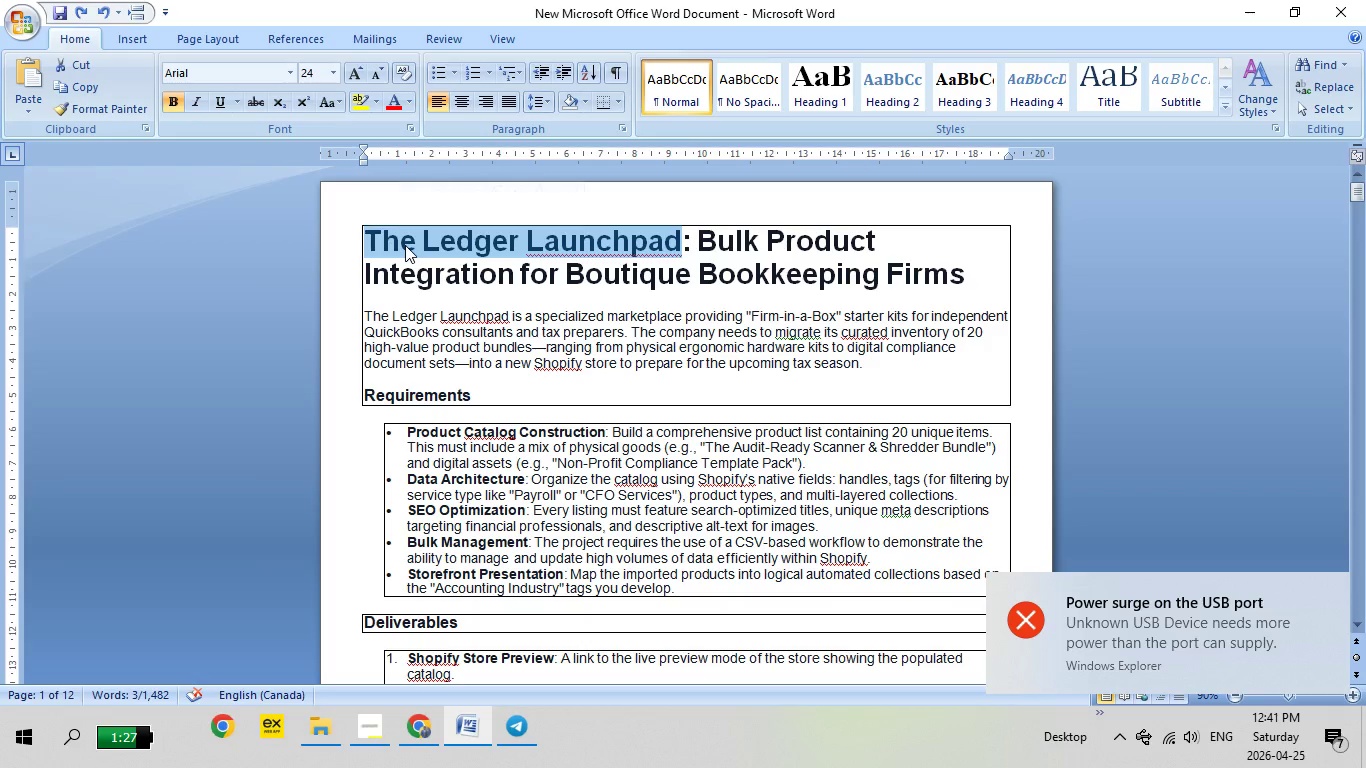 
right_click([405, 245])
 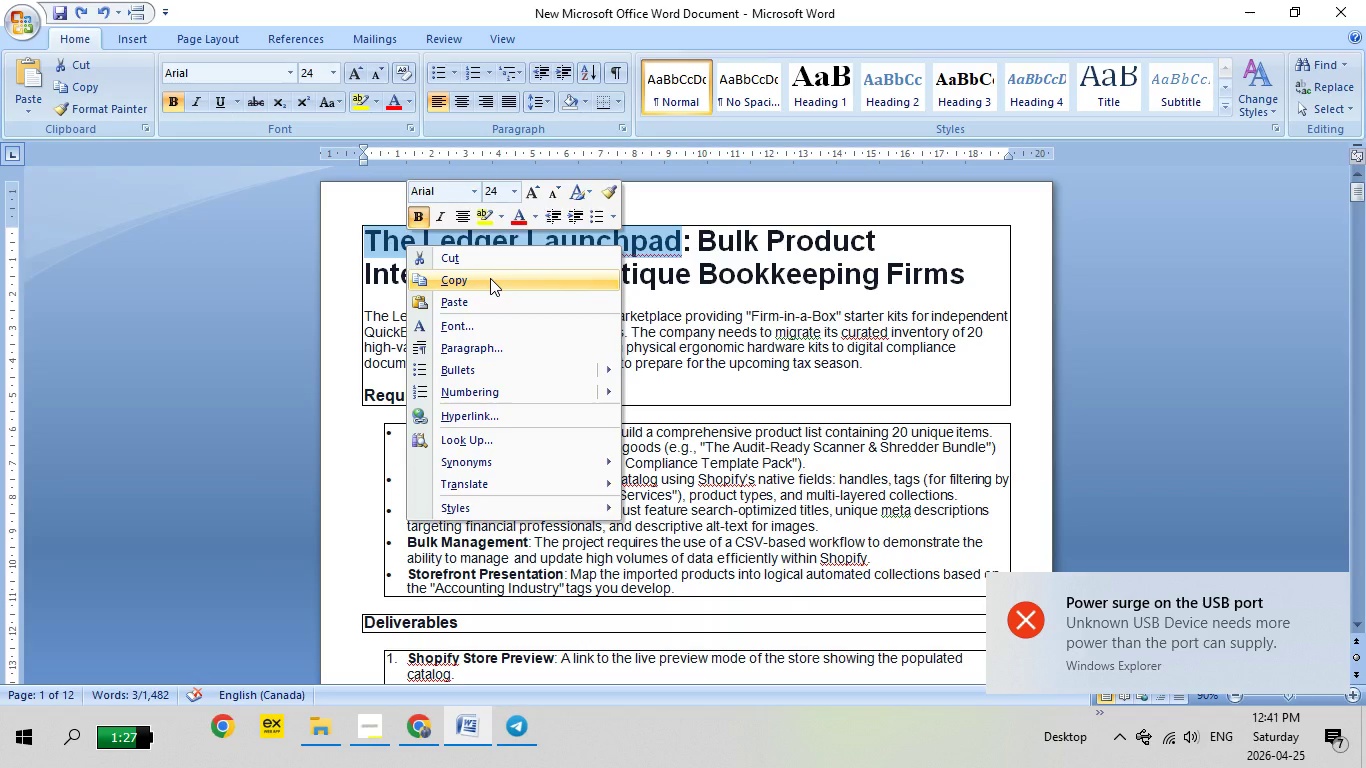 
left_click([490, 278])
 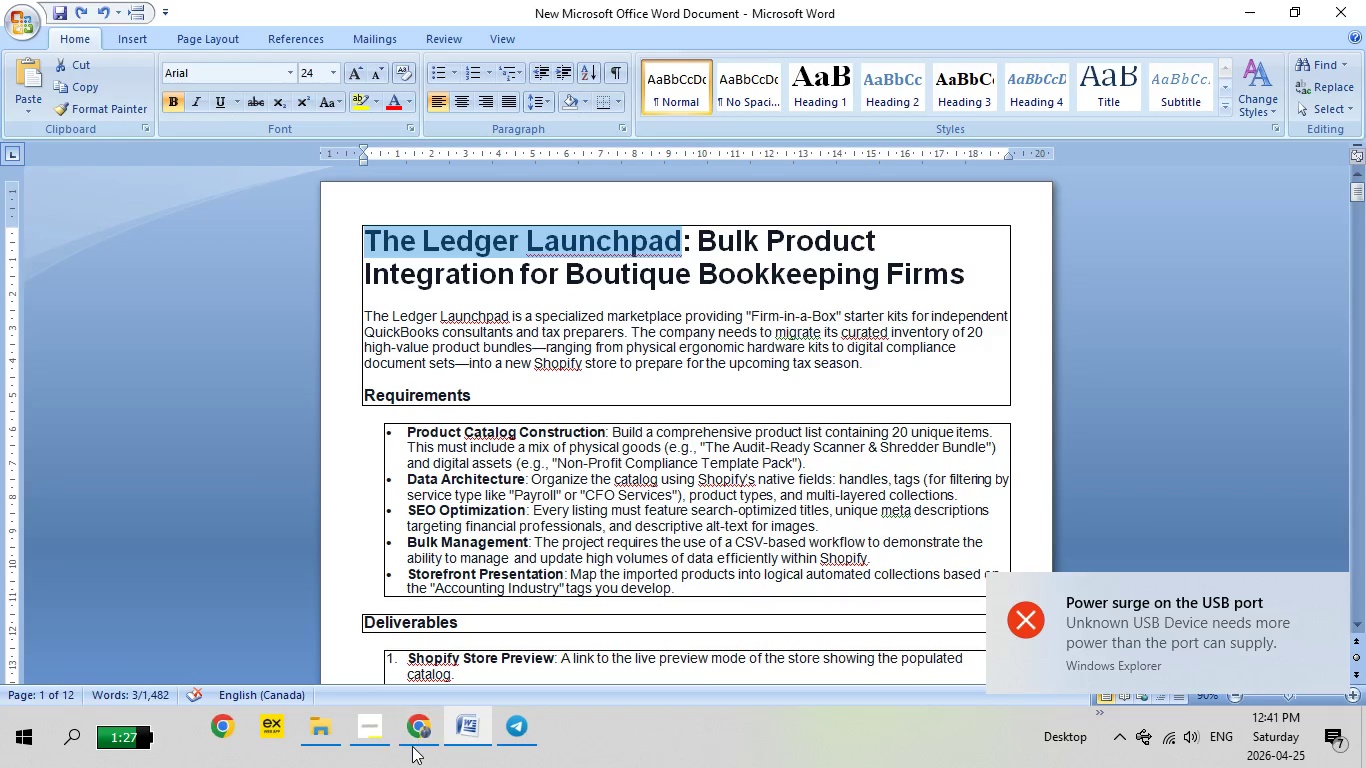 
left_click([412, 746])
 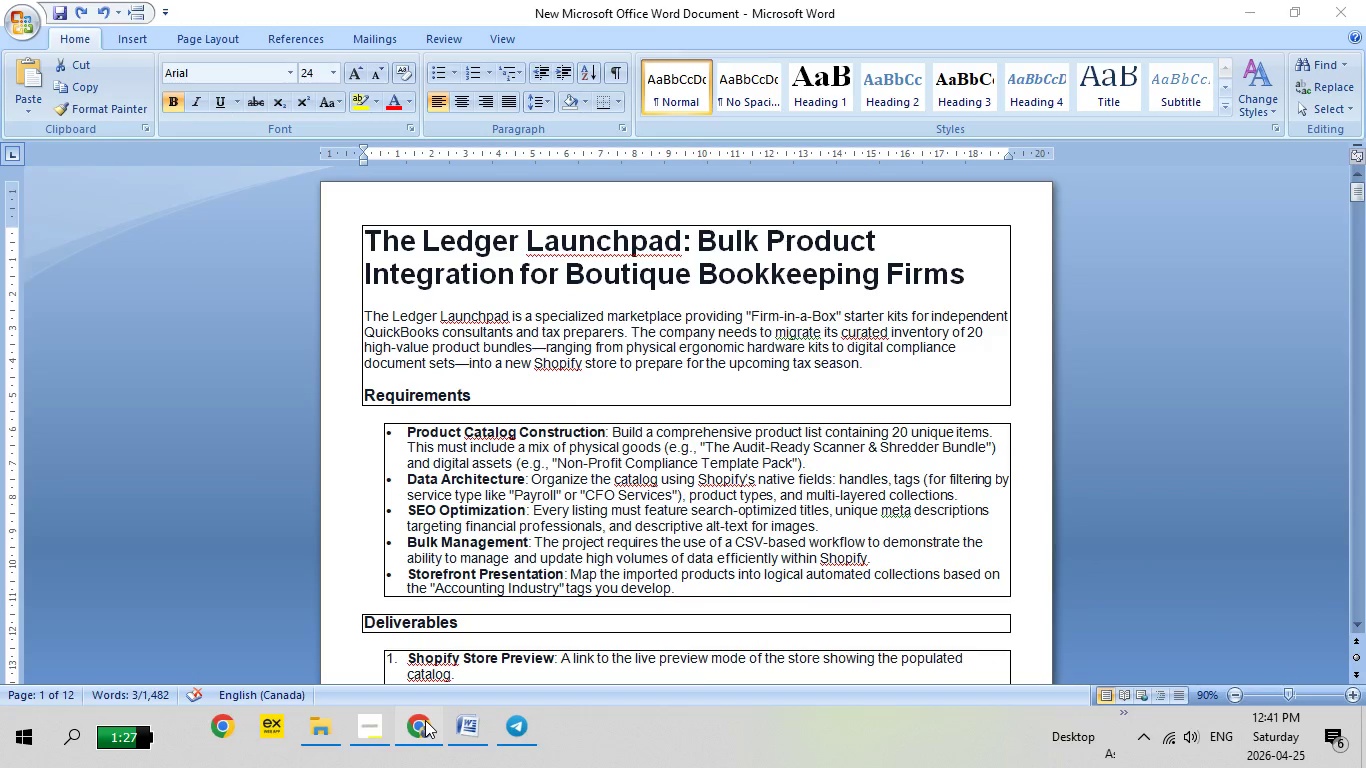 
left_click([425, 720])
 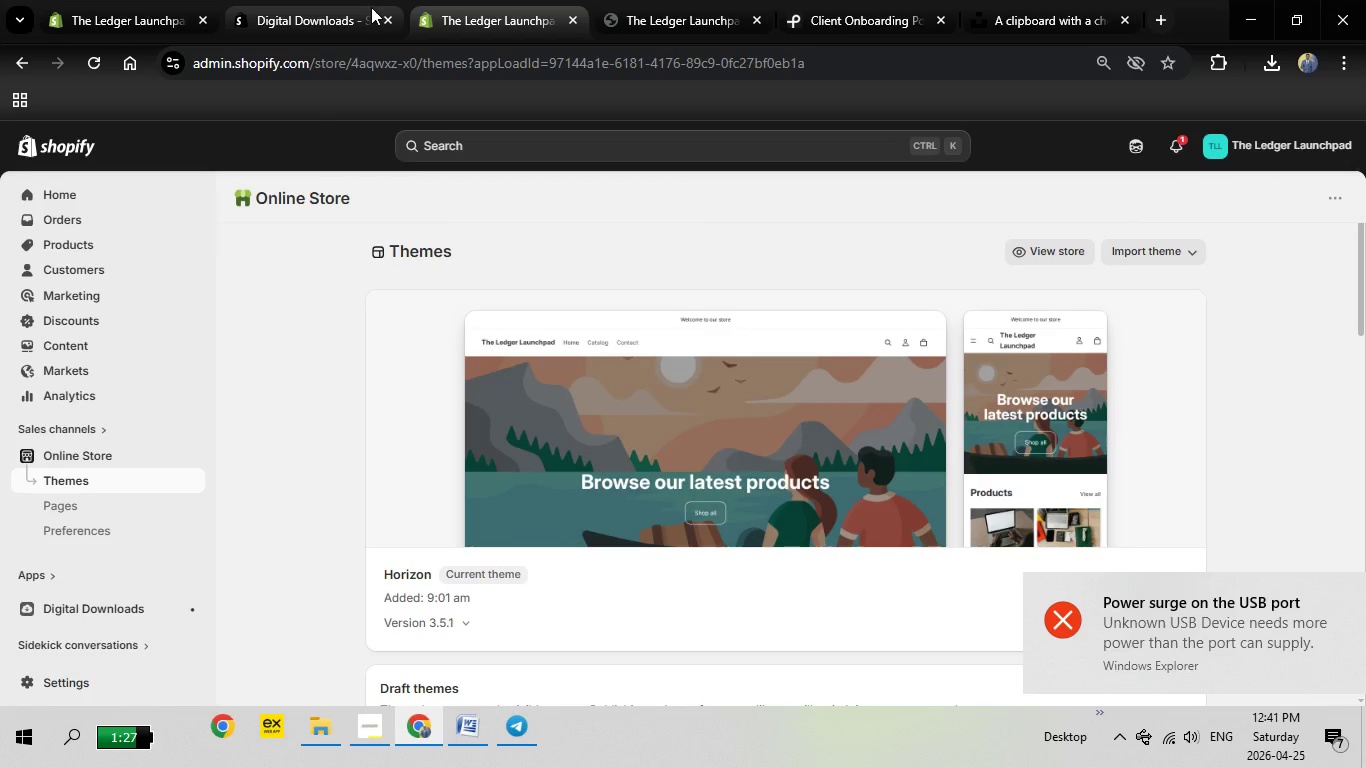 
left_click([341, 4])
 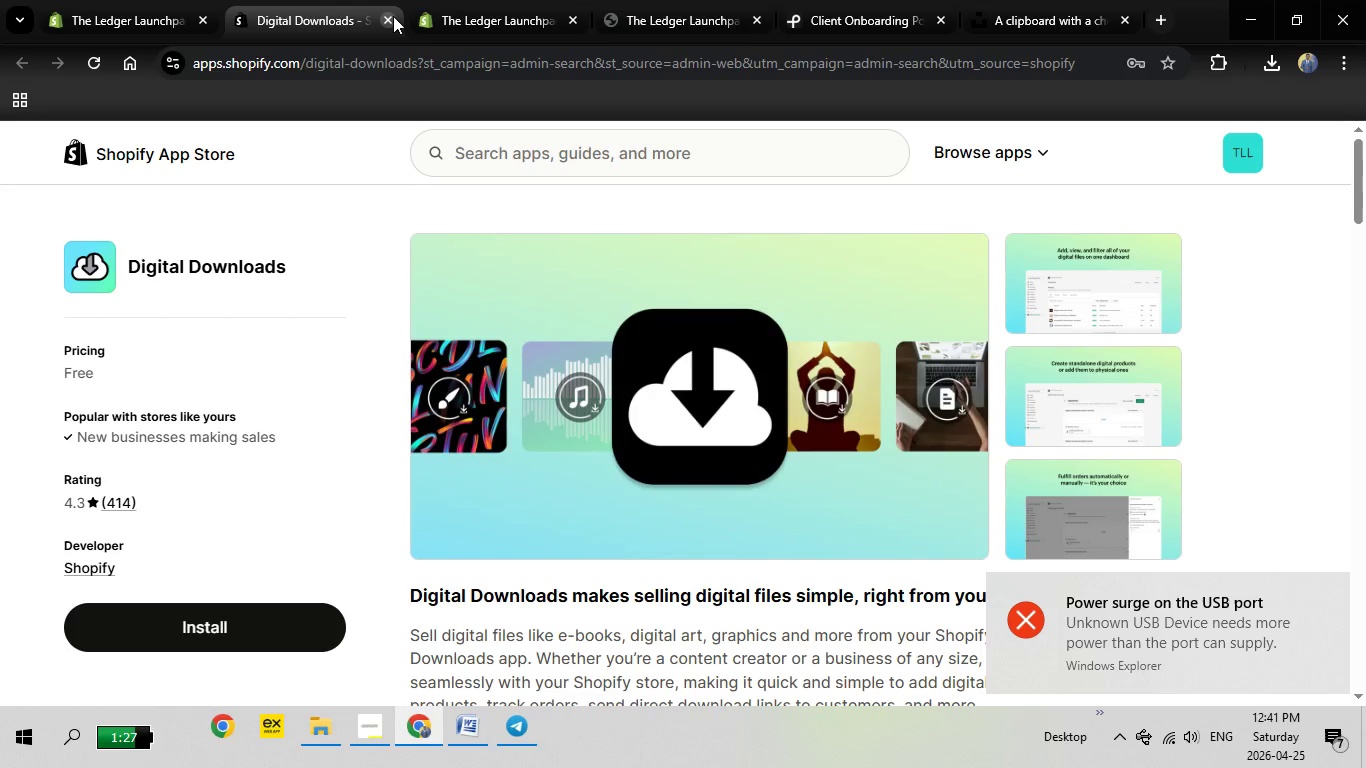 
left_click([393, 16])
 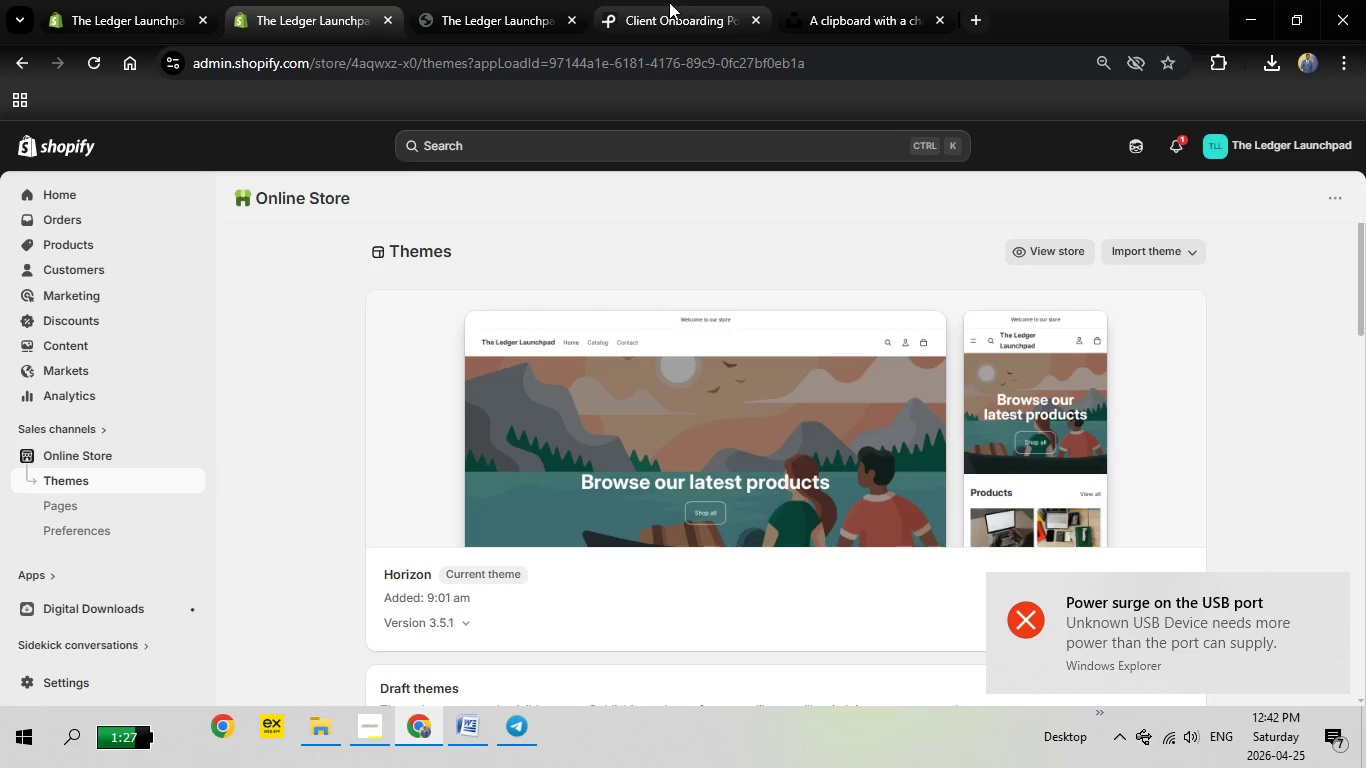 
left_click([669, 2])
 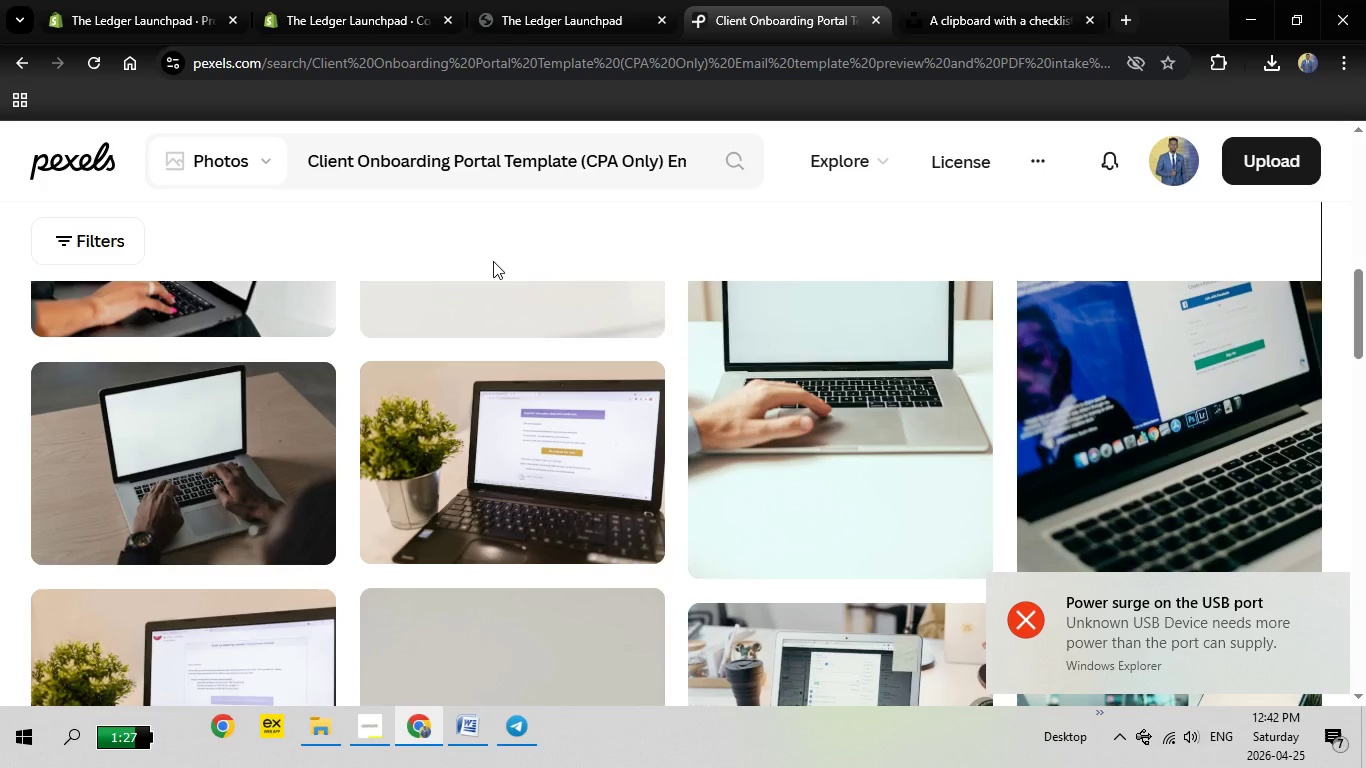 
key(Escape)
 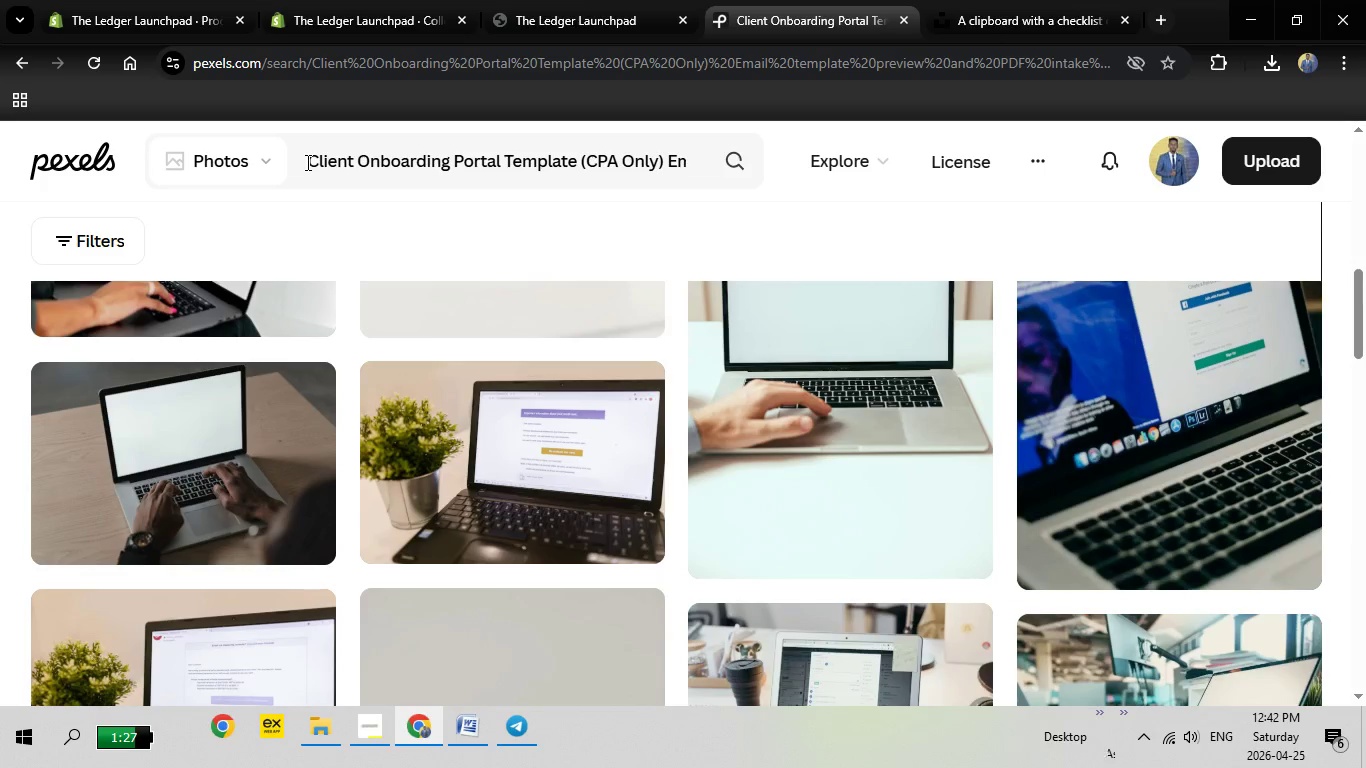 
left_click_drag(start_coordinate=[306, 162], to_coordinate=[893, 208])
 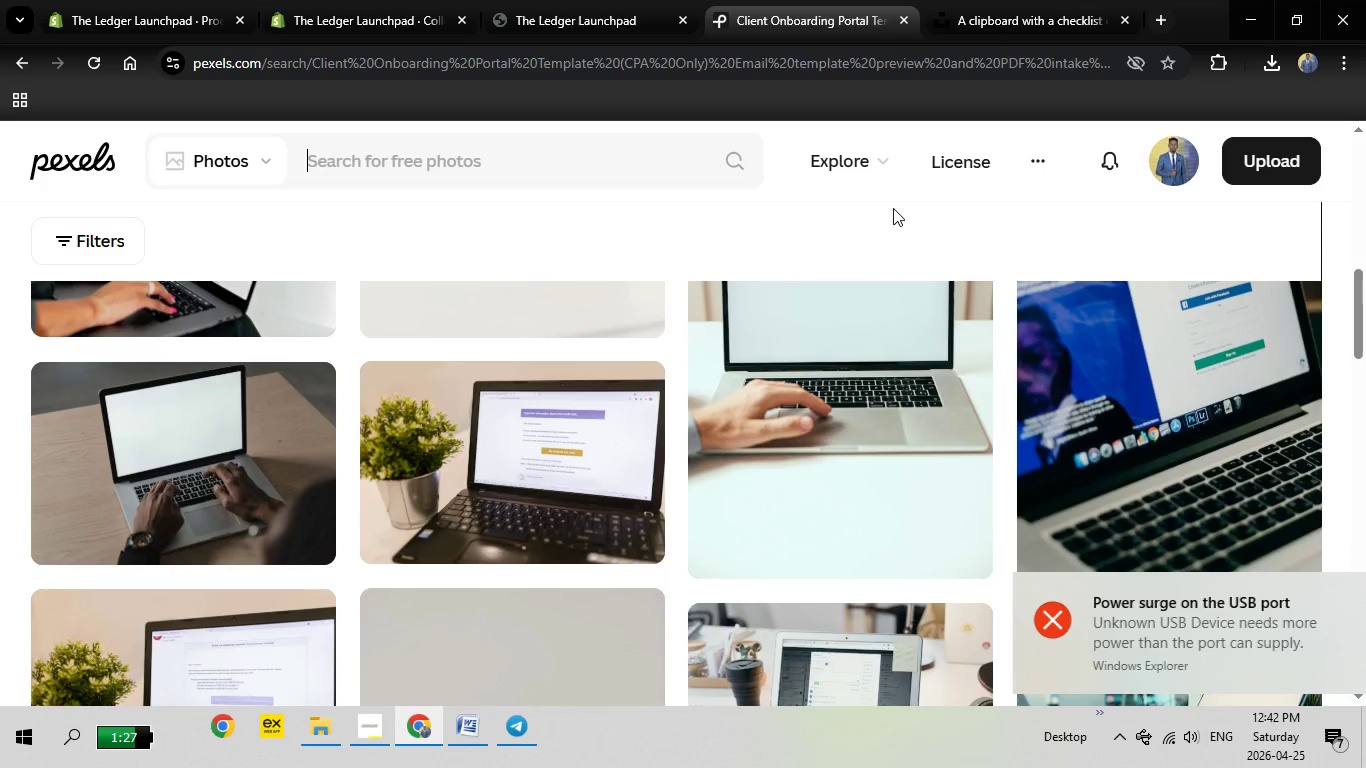 
key(Backspace)
 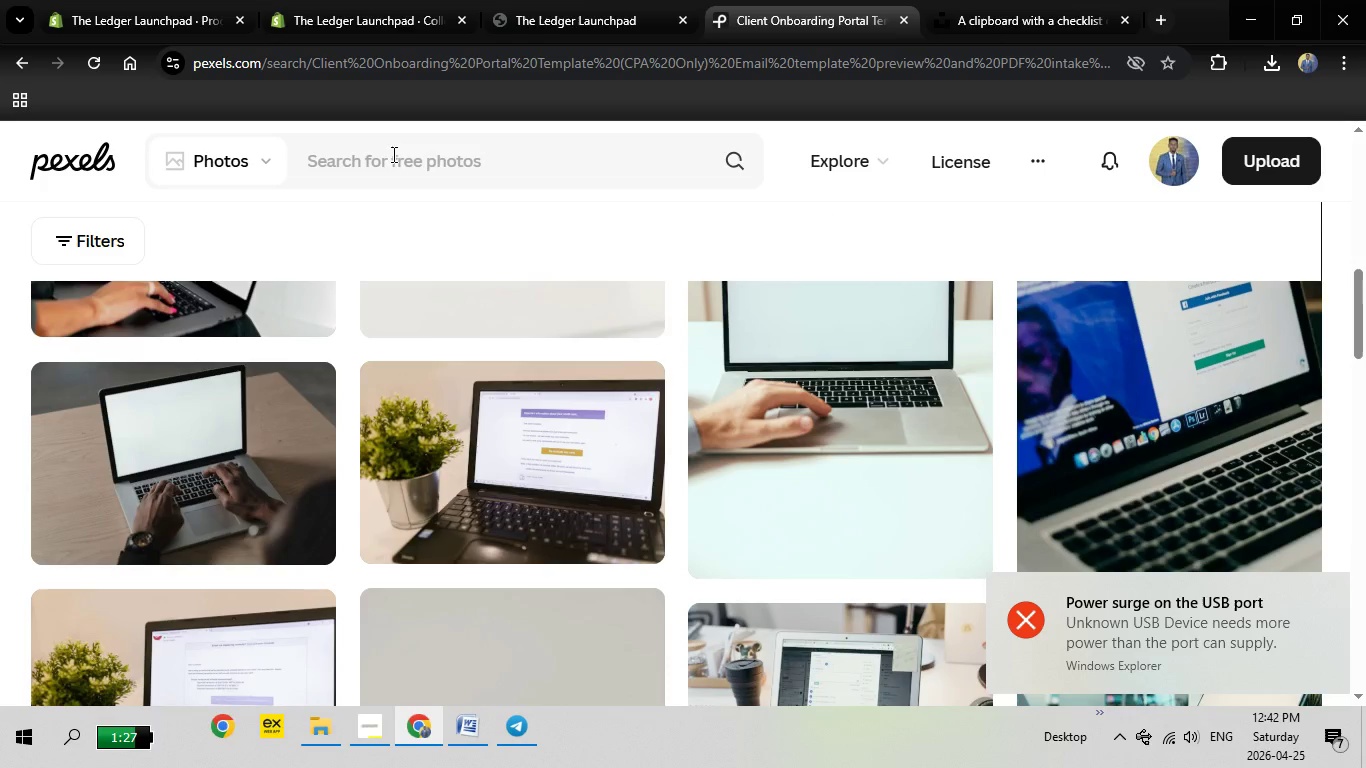 
double_click([392, 154])
 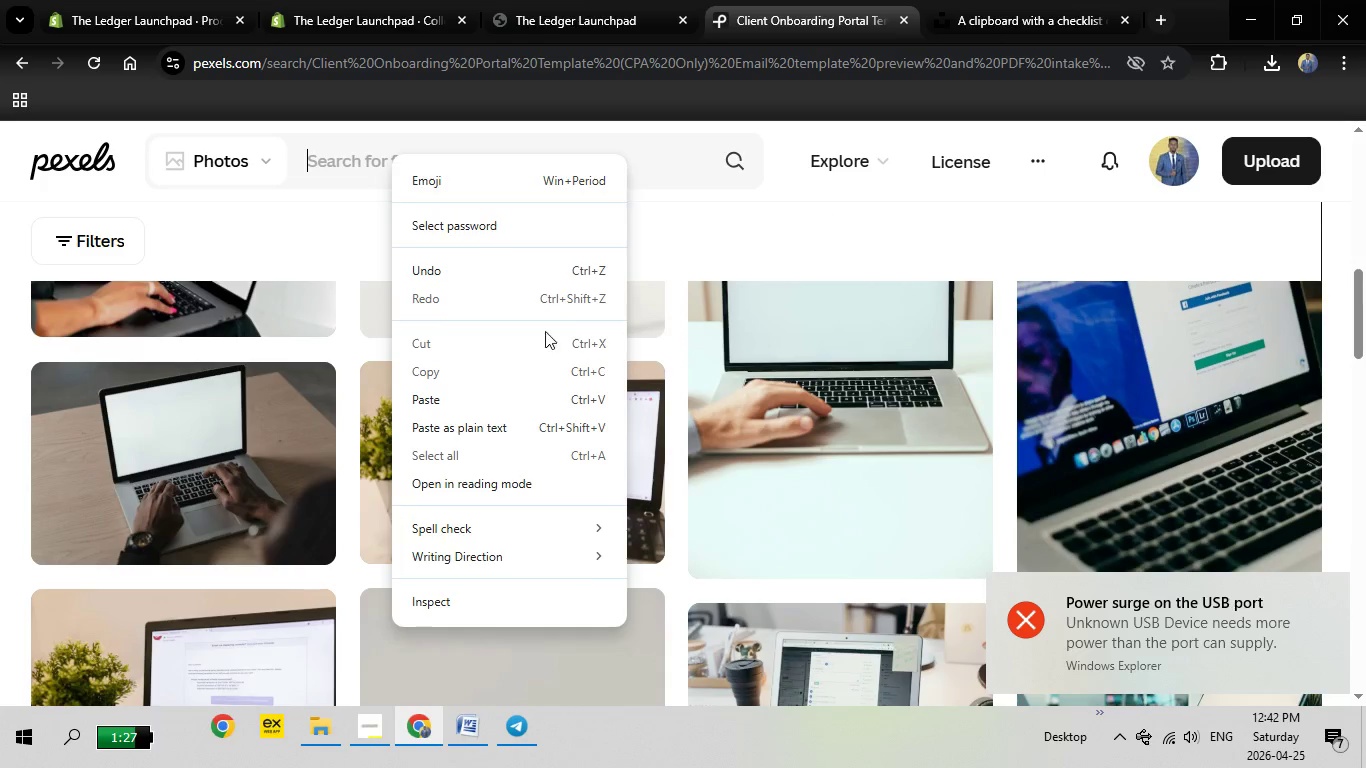 
right_click([392, 154])
 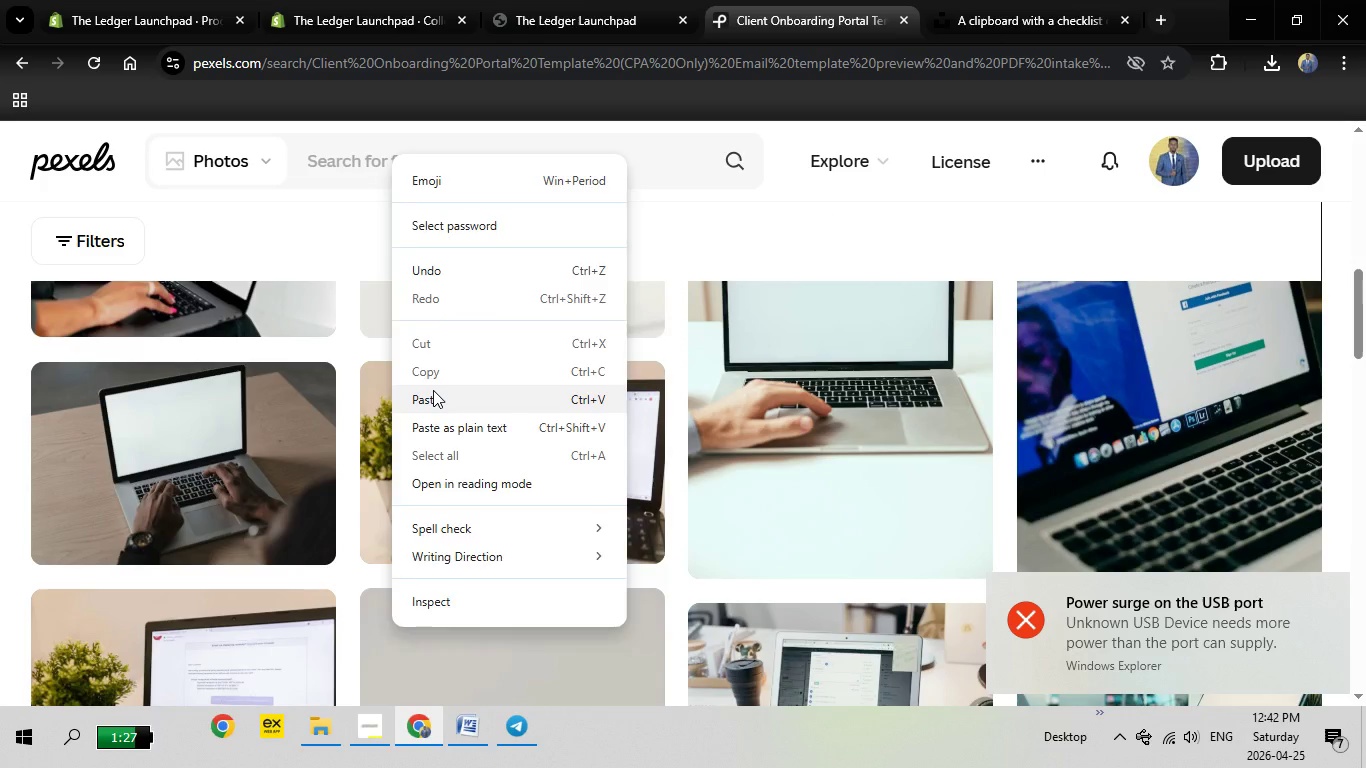 
left_click([433, 390])
 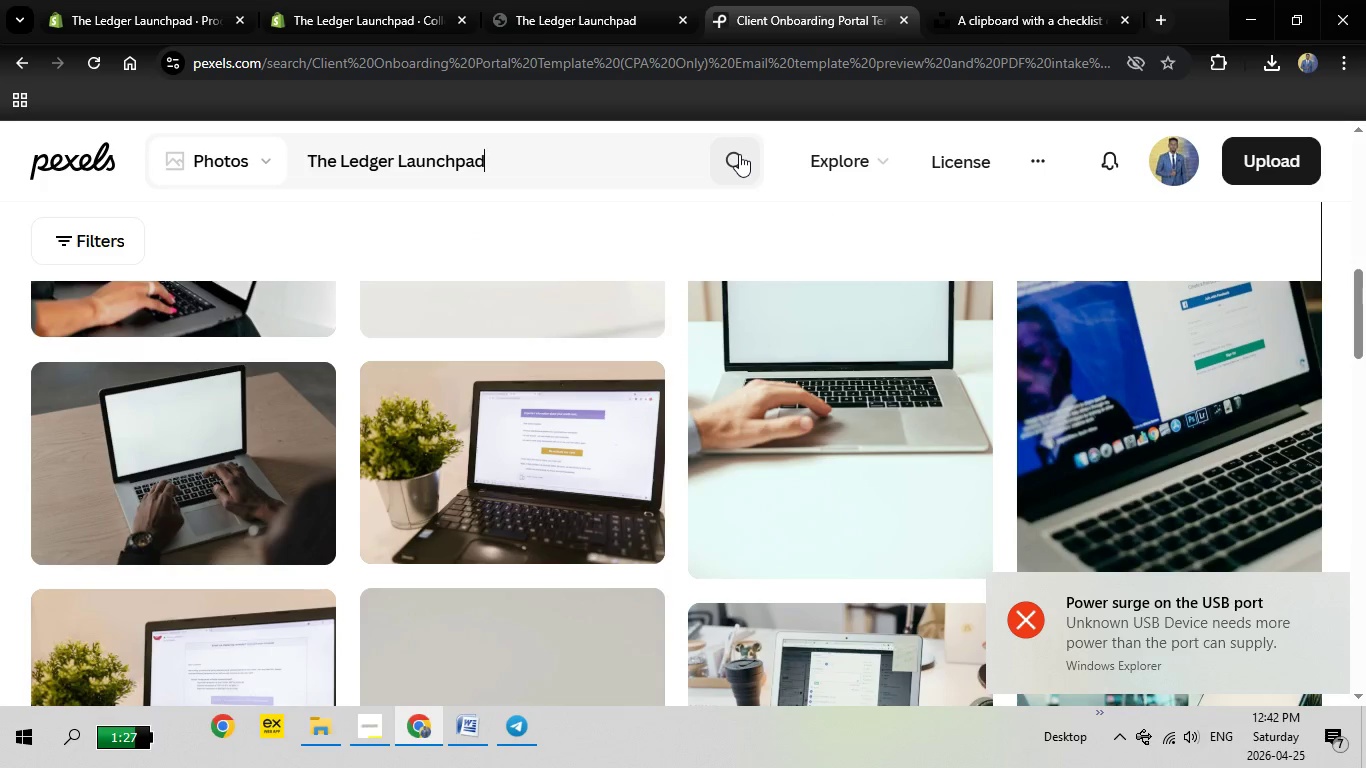 
left_click([739, 154])
 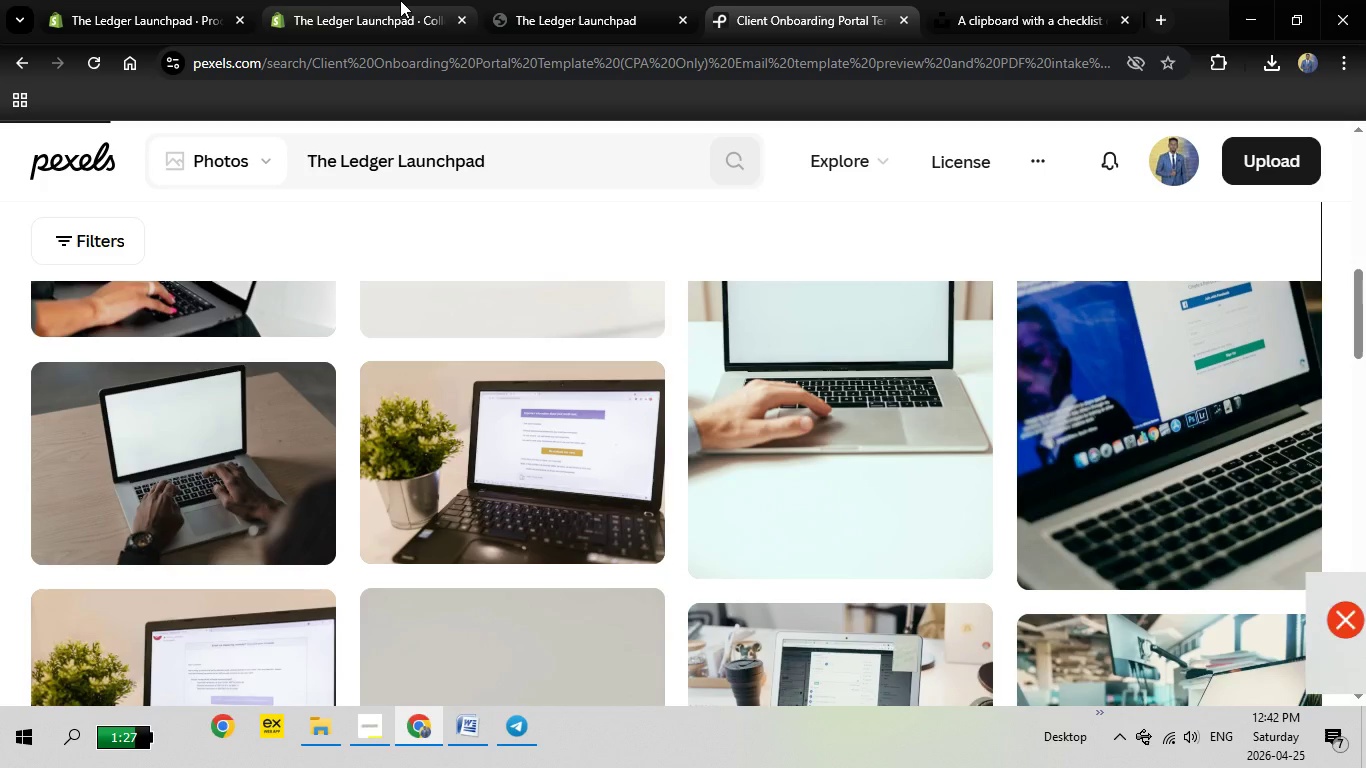 
left_click([400, 0])
 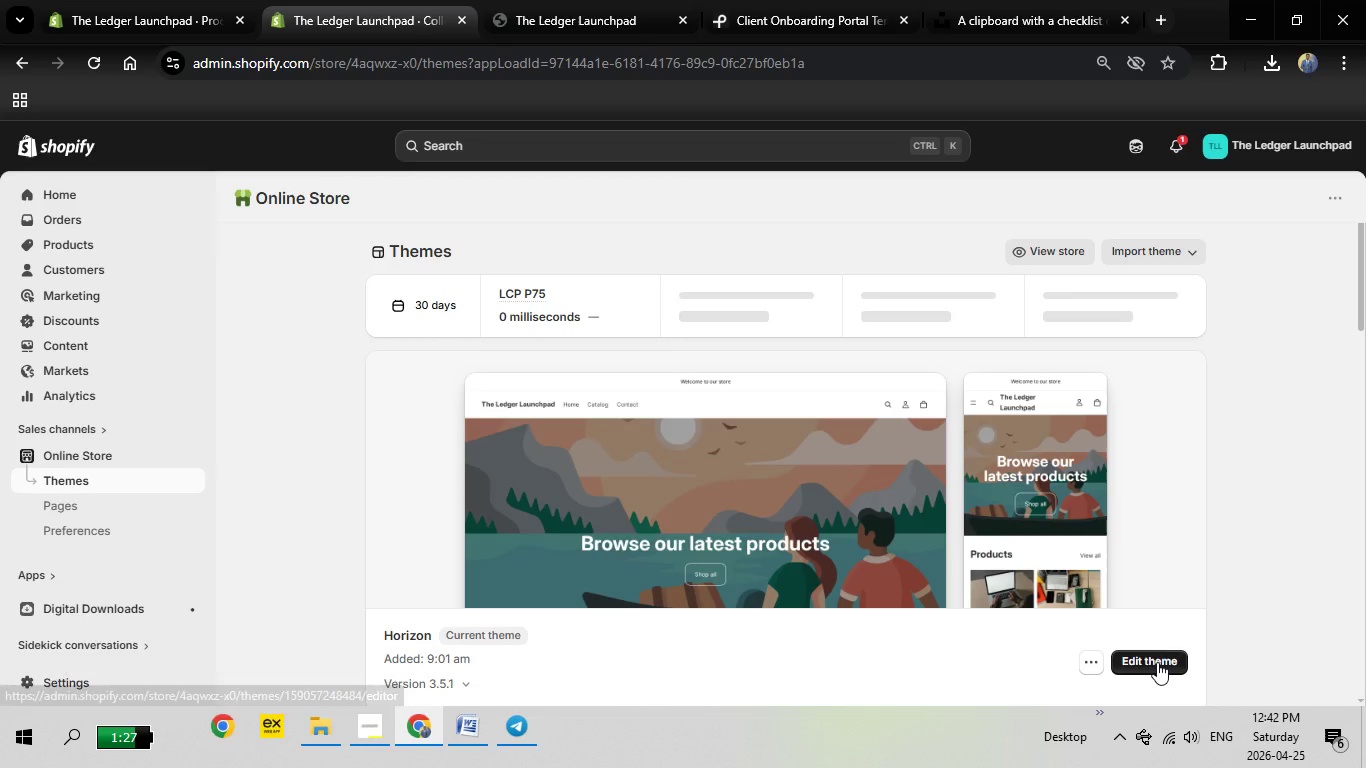 
left_click([1157, 662])
 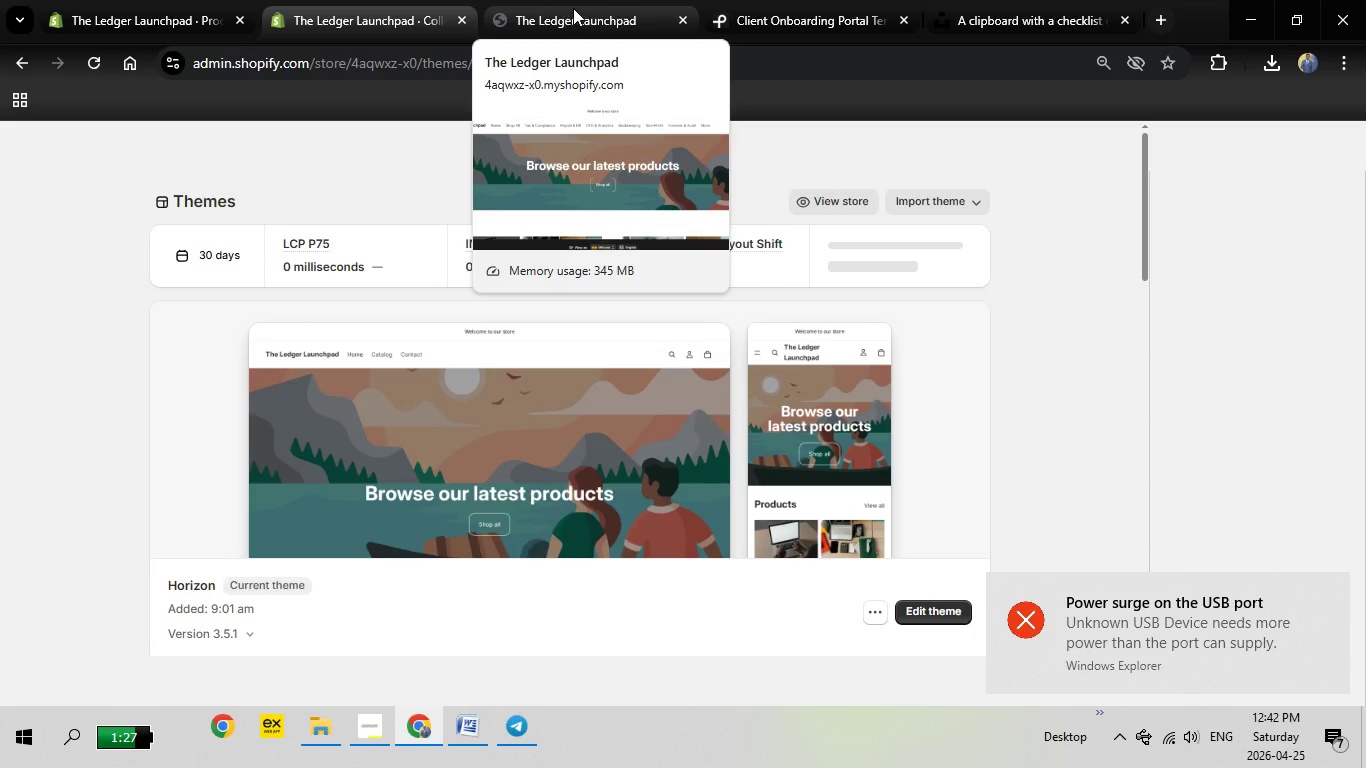 
left_click([573, 8])
 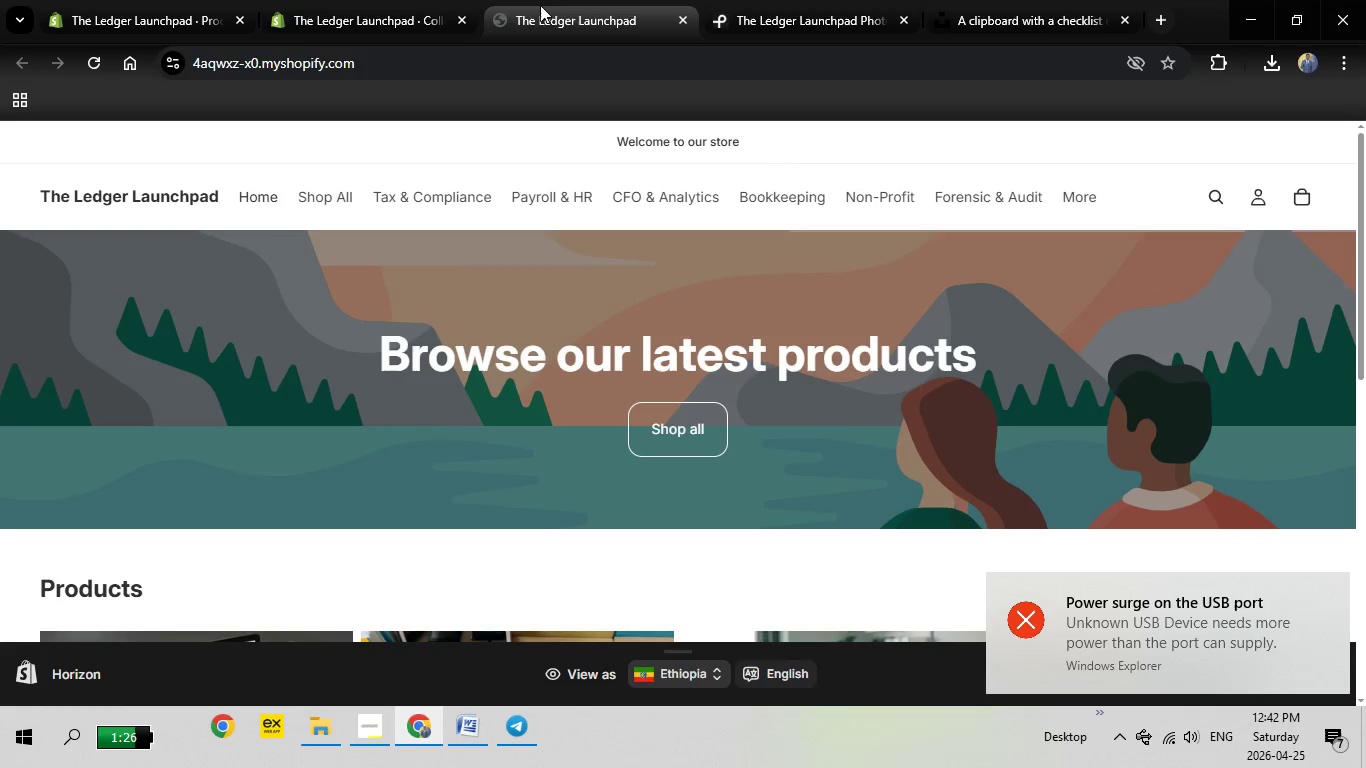 
left_click([383, 0])
 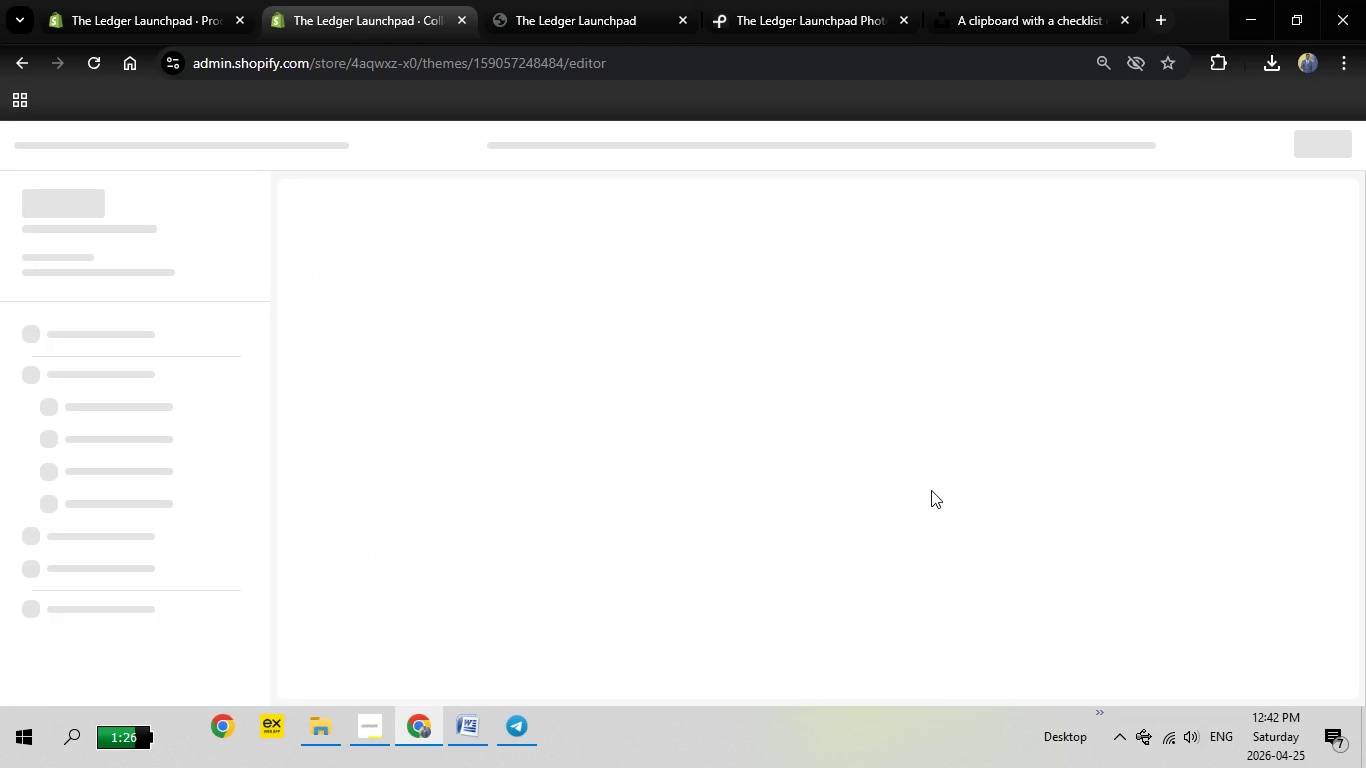 
left_click([831, 0])
 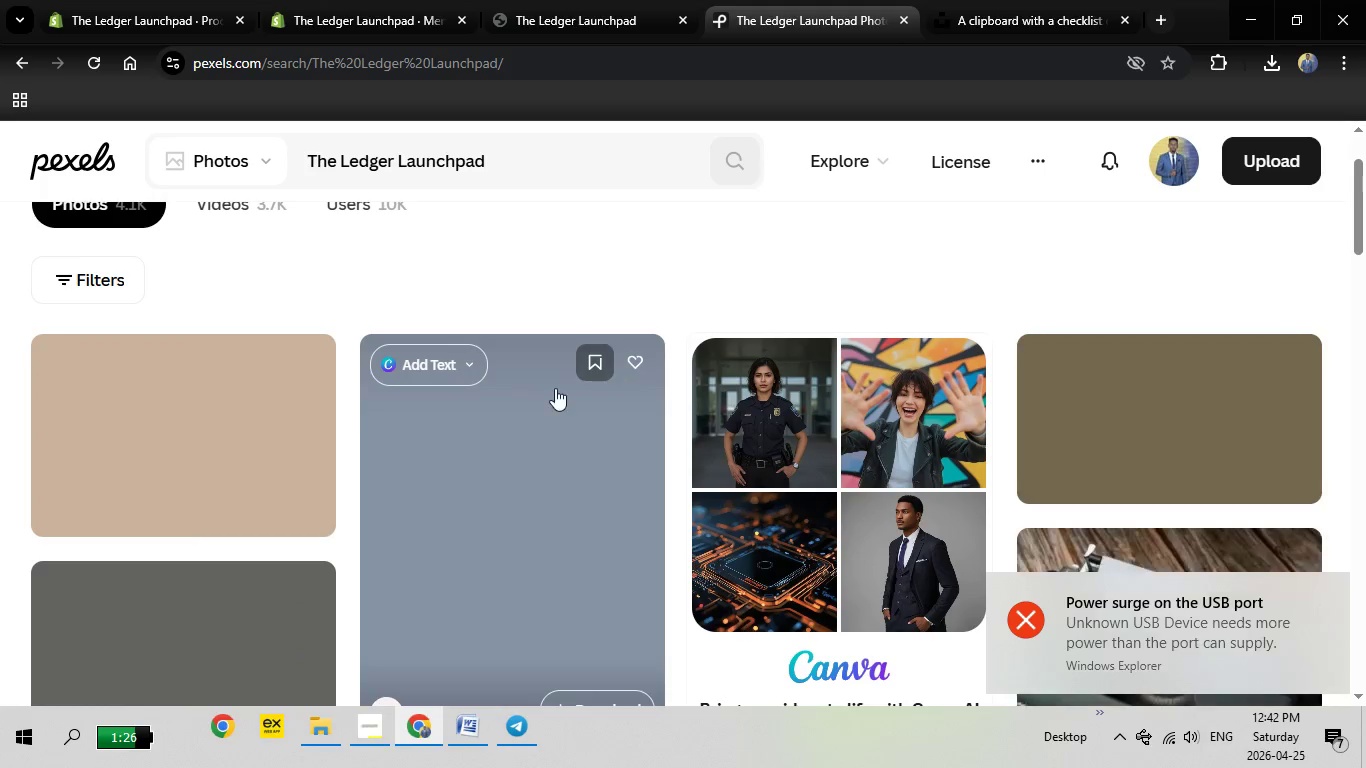 
mouse_move([530, 512])
 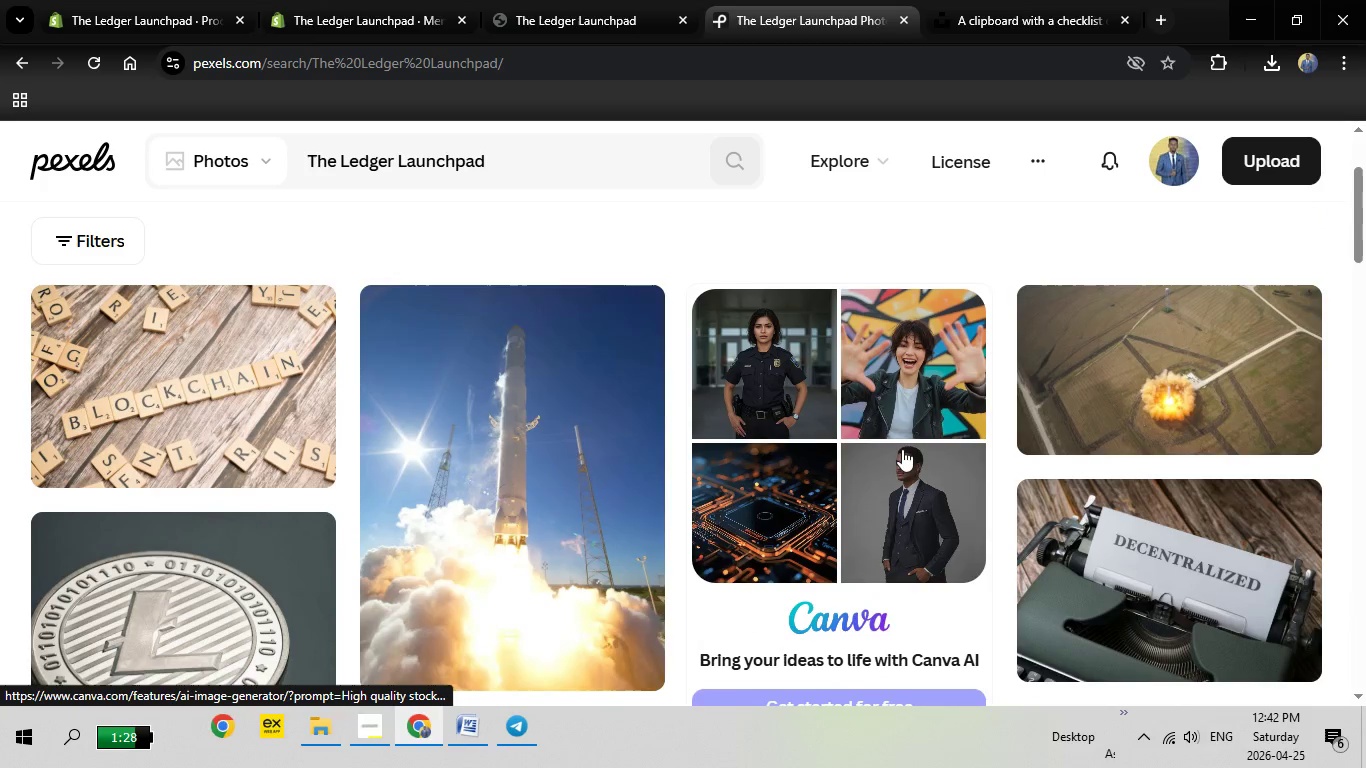 
mouse_move([905, 453])
 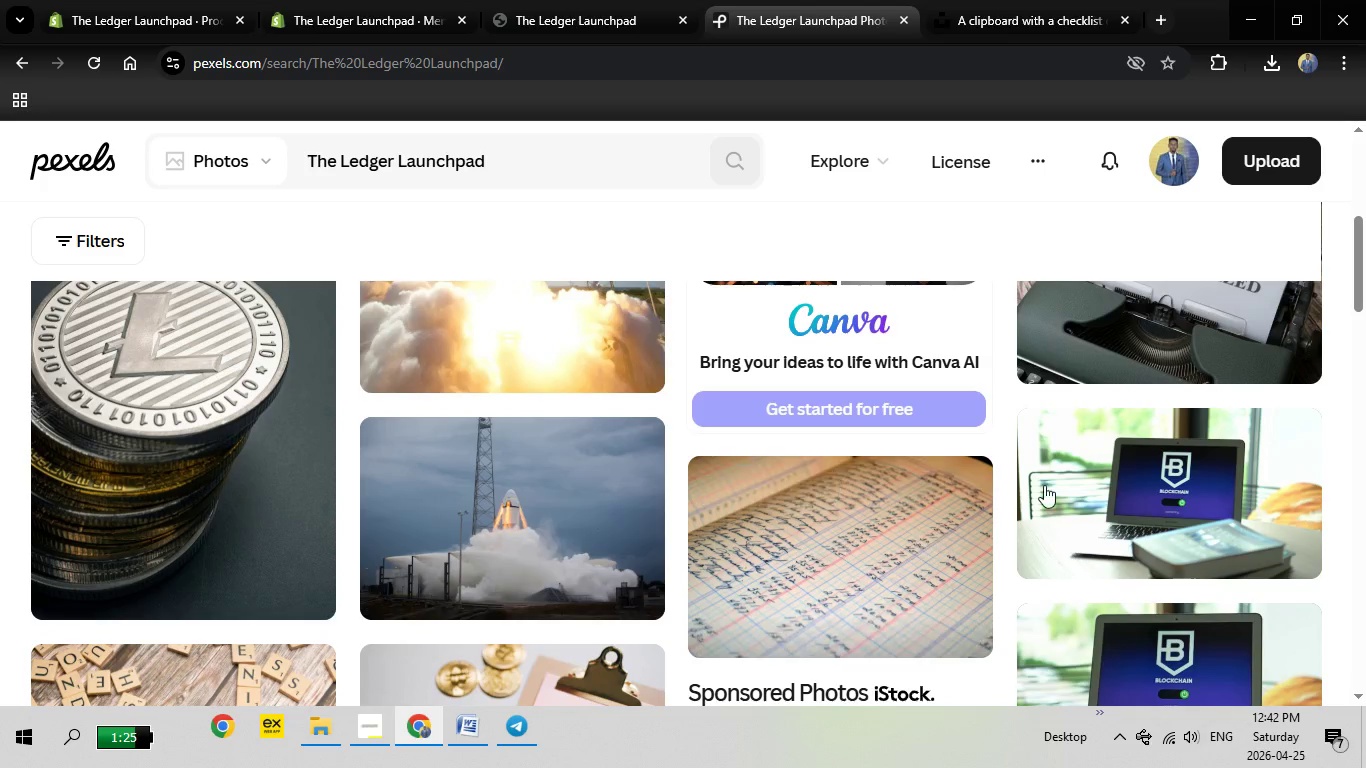 
mouse_move([1059, 478])
 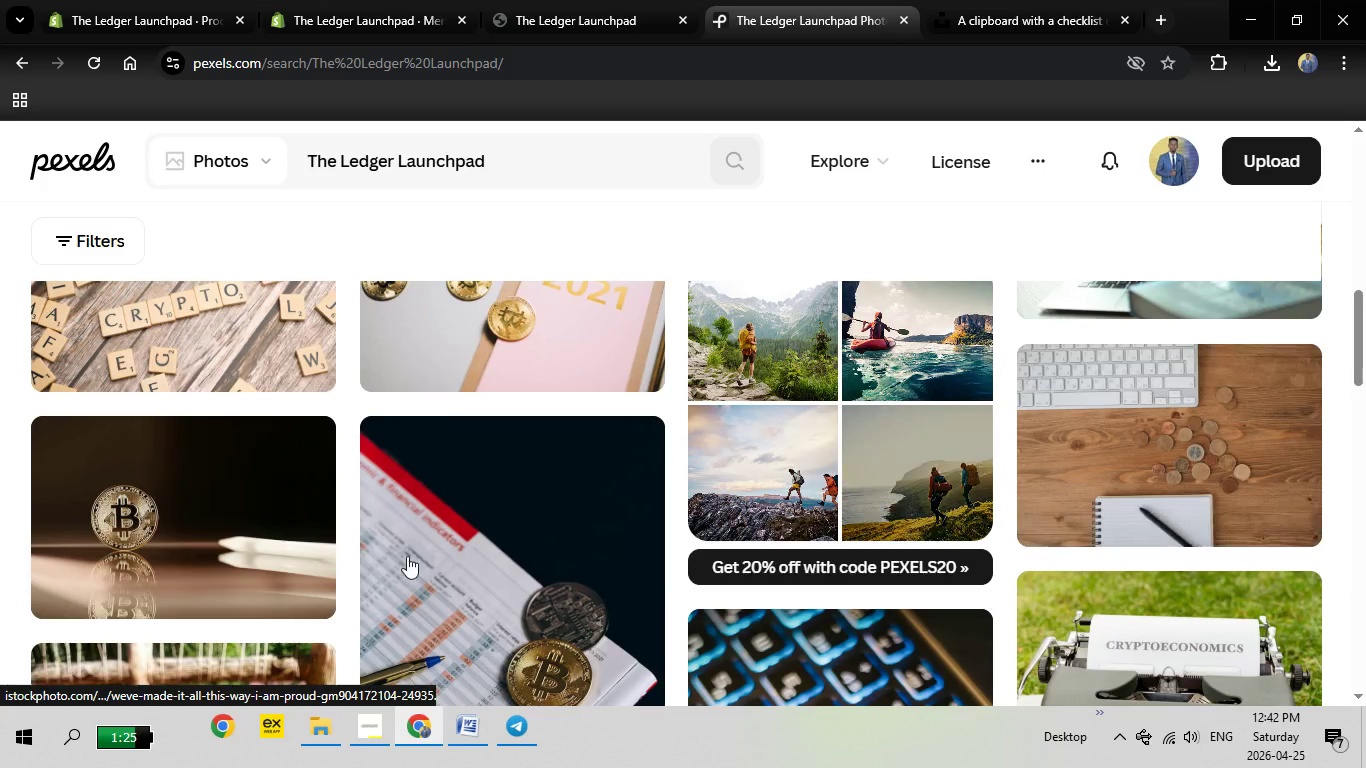 
wait(8.43)
 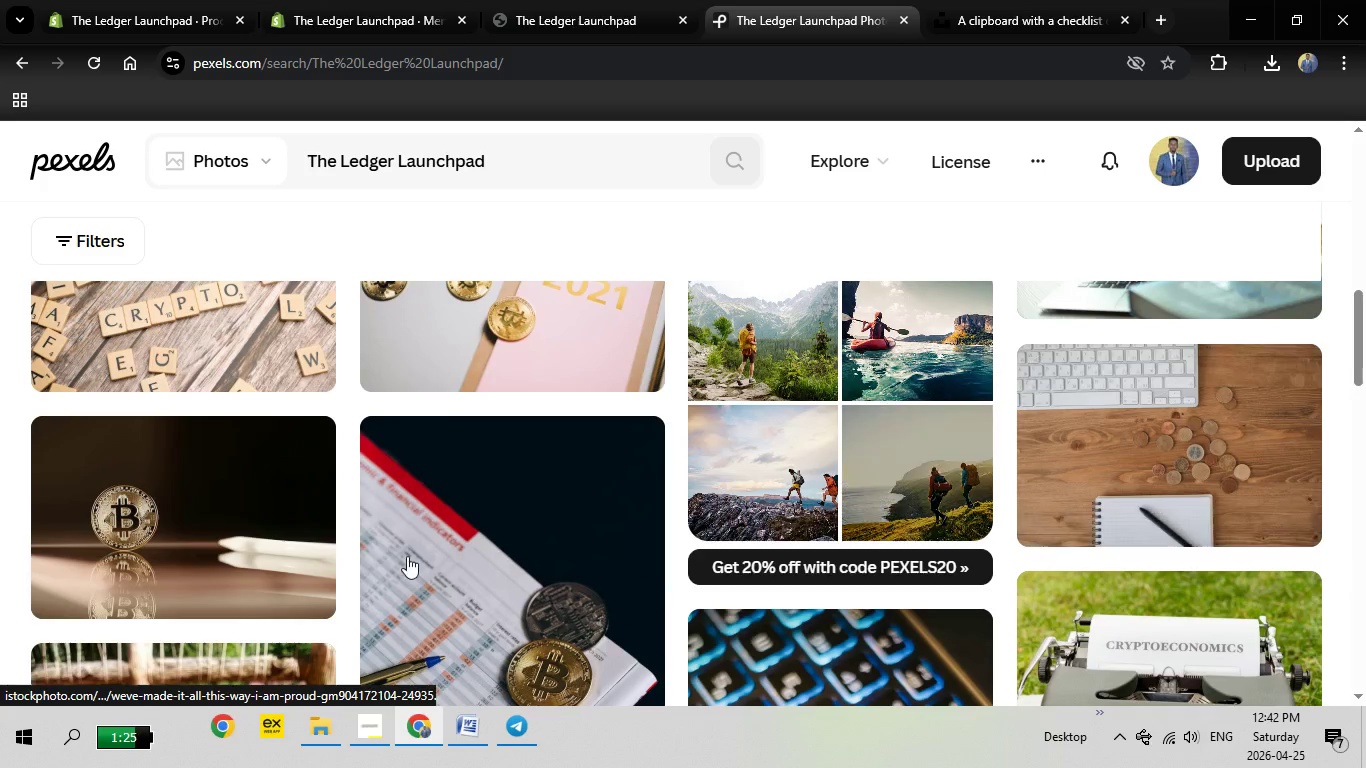 
left_click([453, 407])
 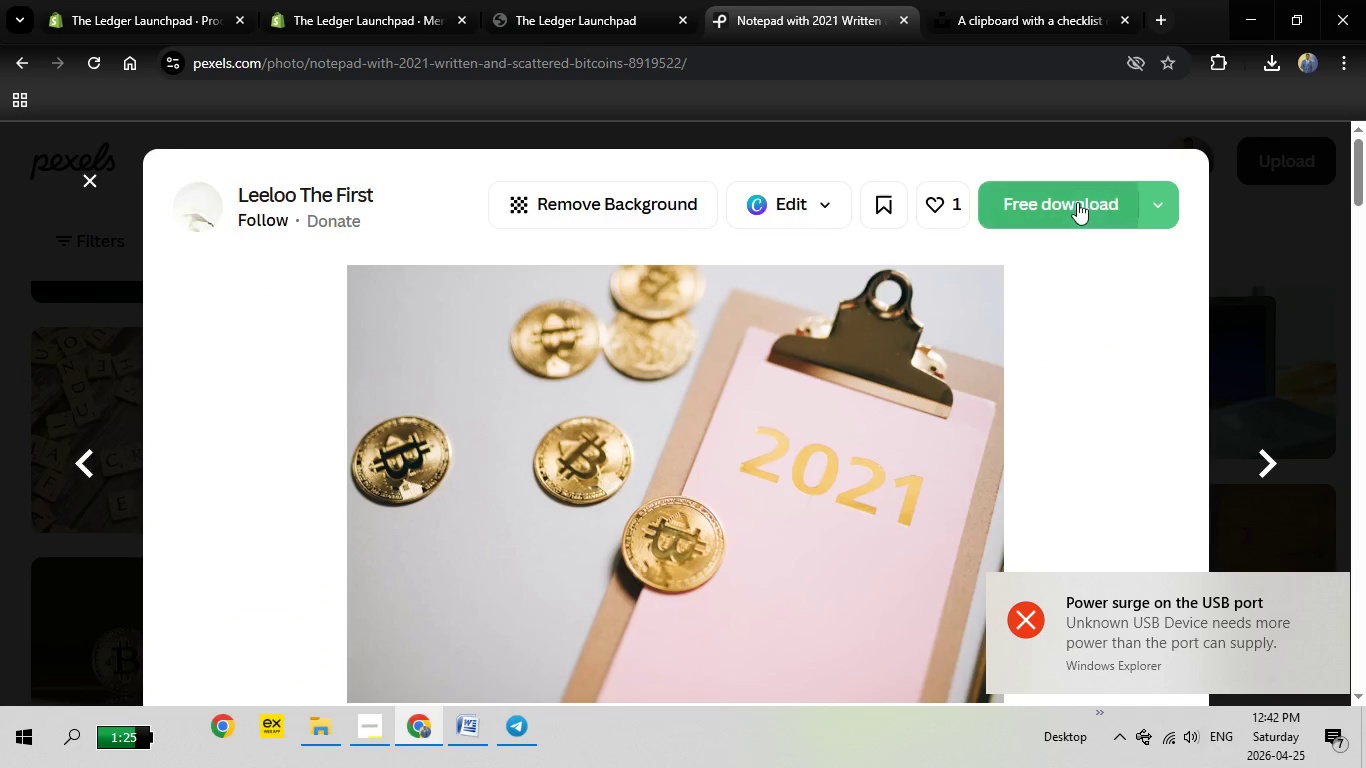 
left_click([1077, 202])
 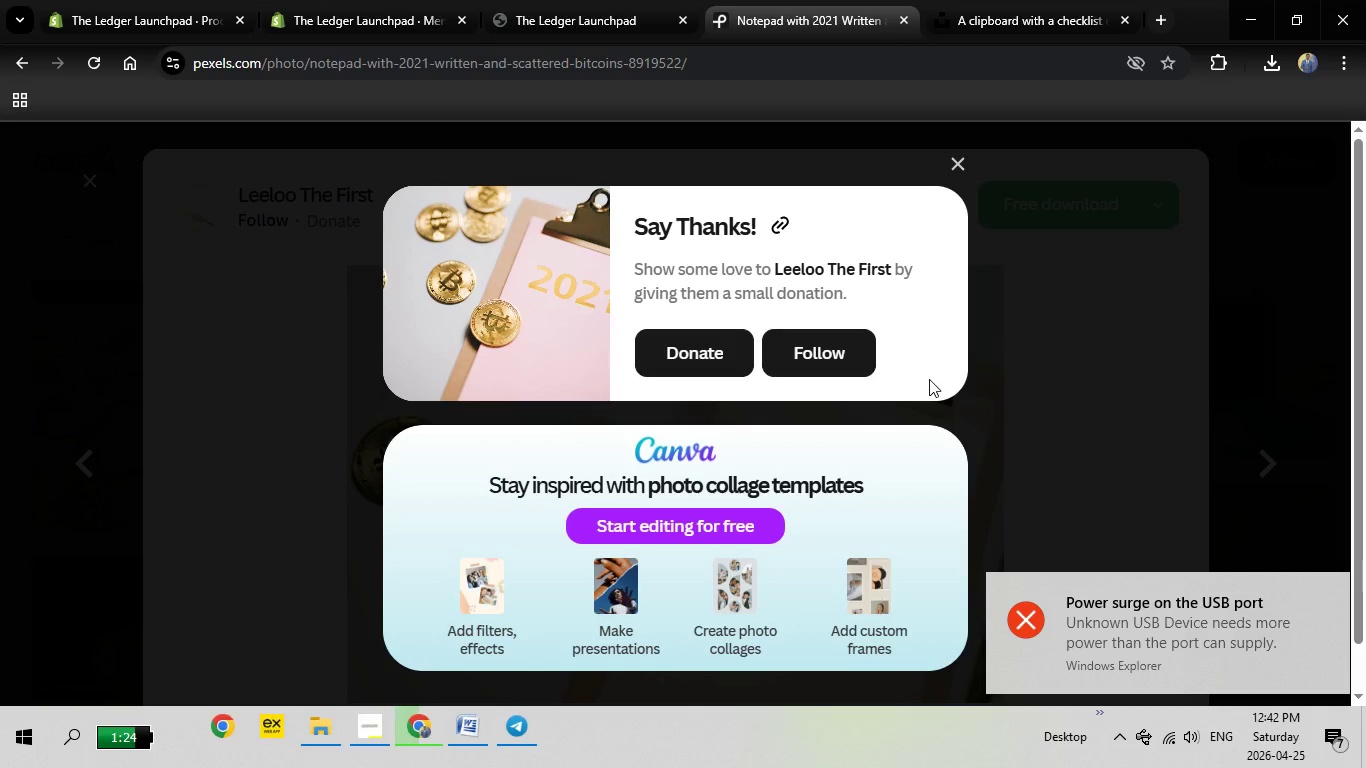 
wait(6.48)
 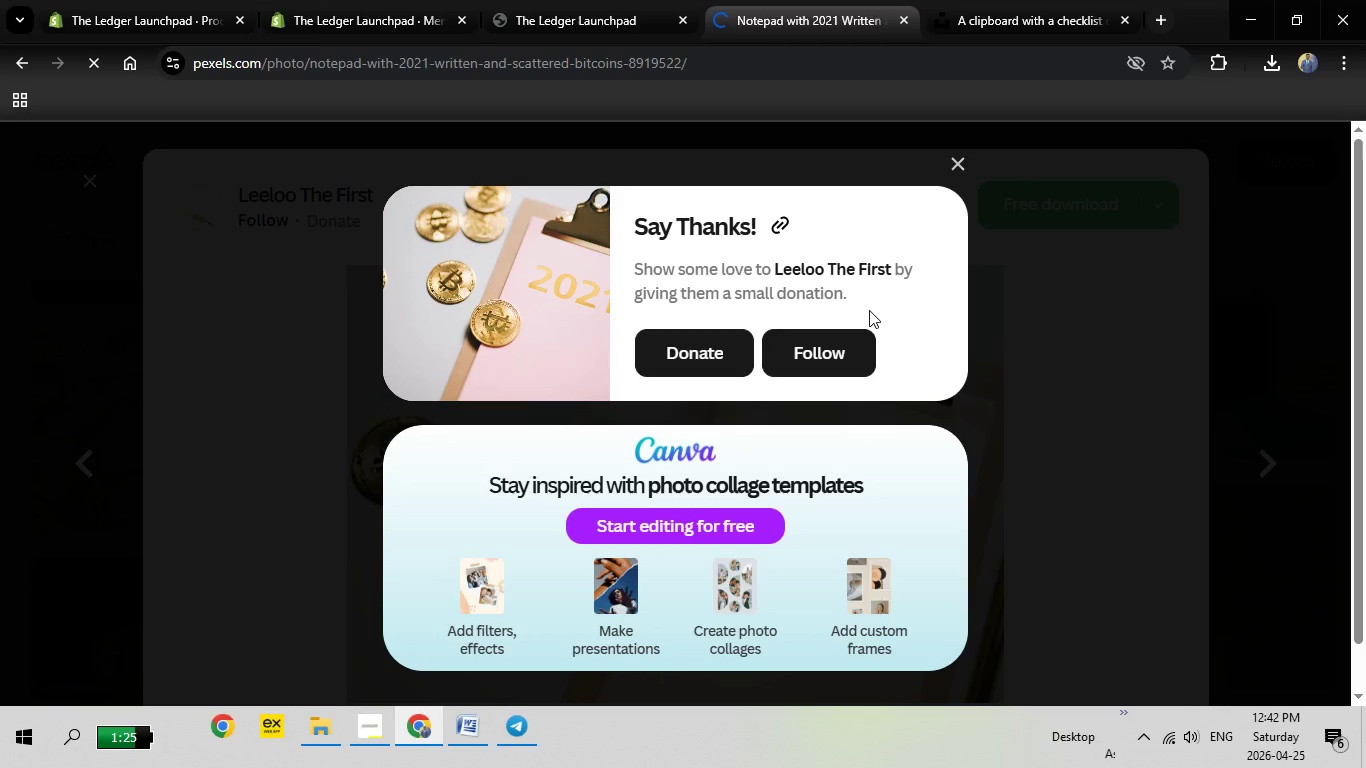 
left_click([462, 729])
 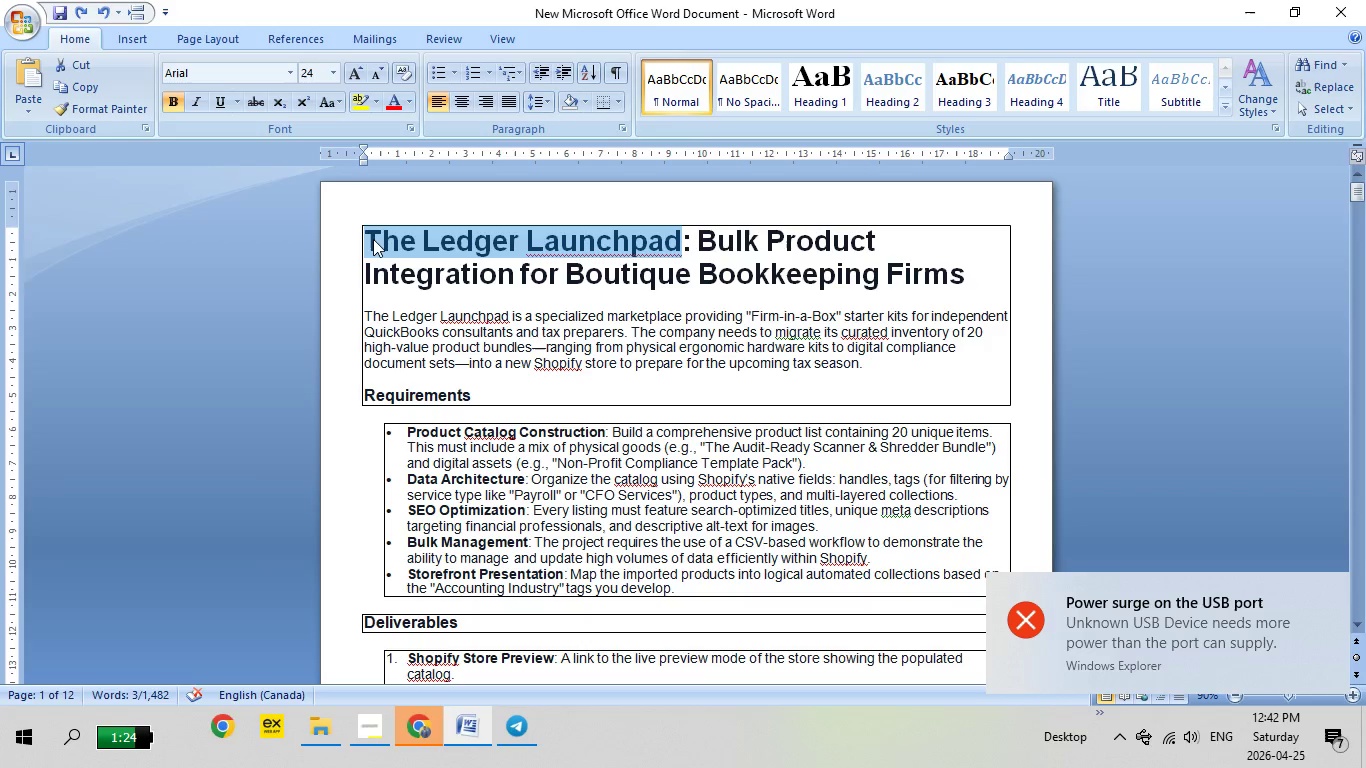 
left_click([373, 239])
 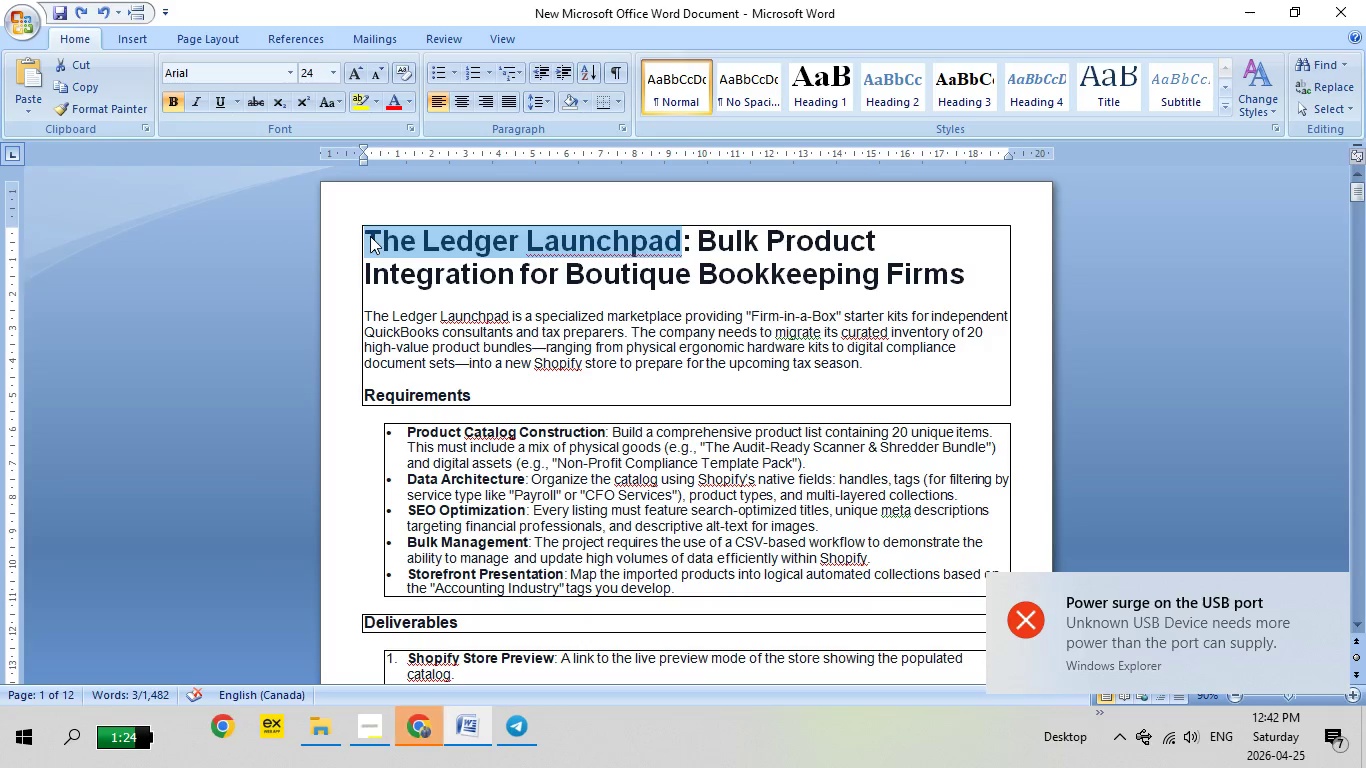 
left_click([370, 236])
 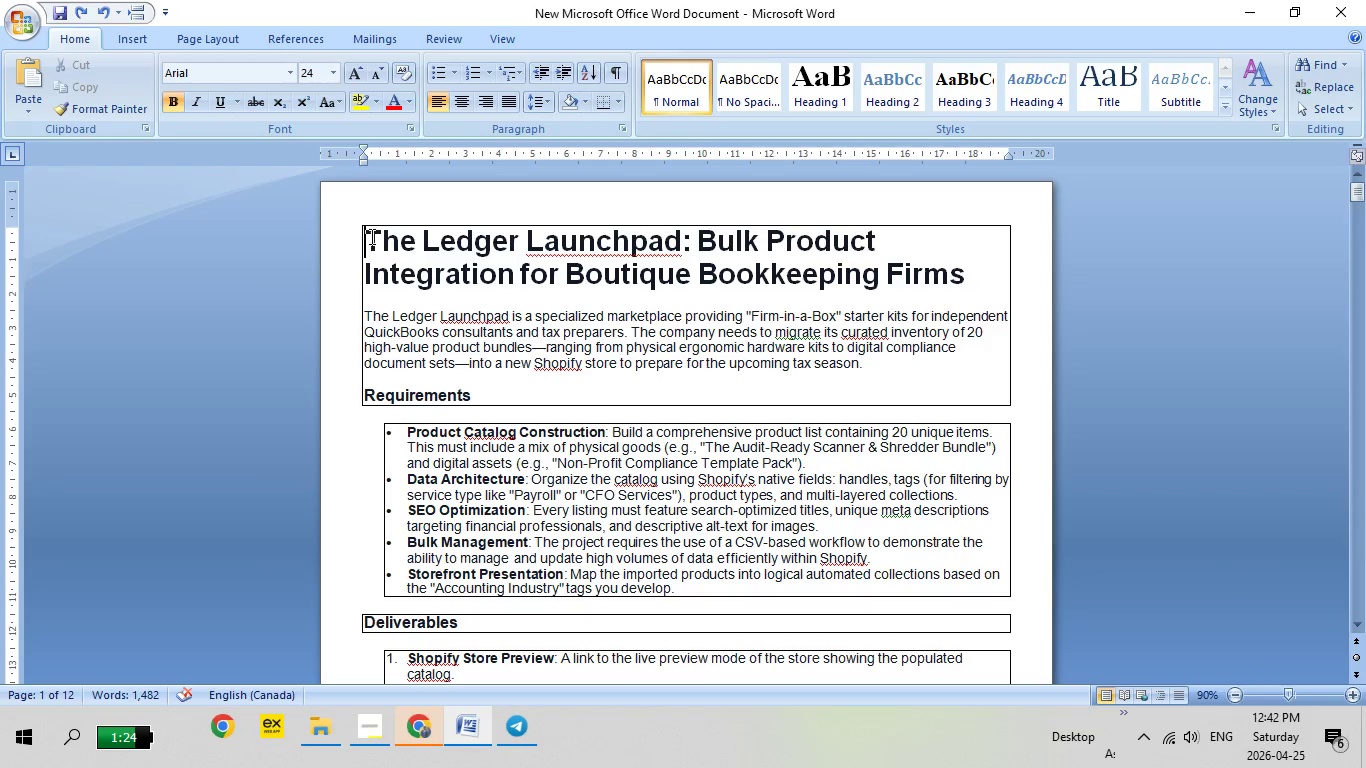 
left_click_drag(start_coordinate=[370, 236], to_coordinate=[968, 279])
 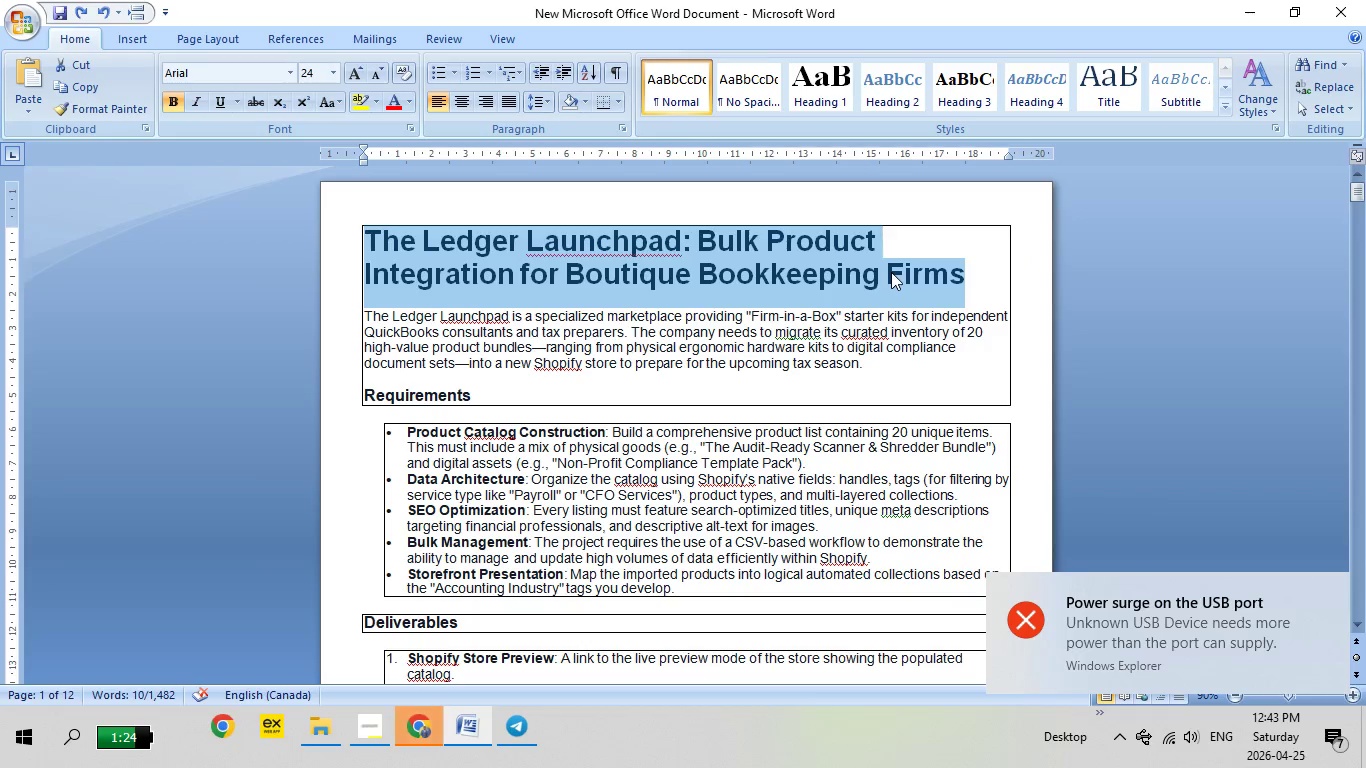 
right_click([891, 272])
 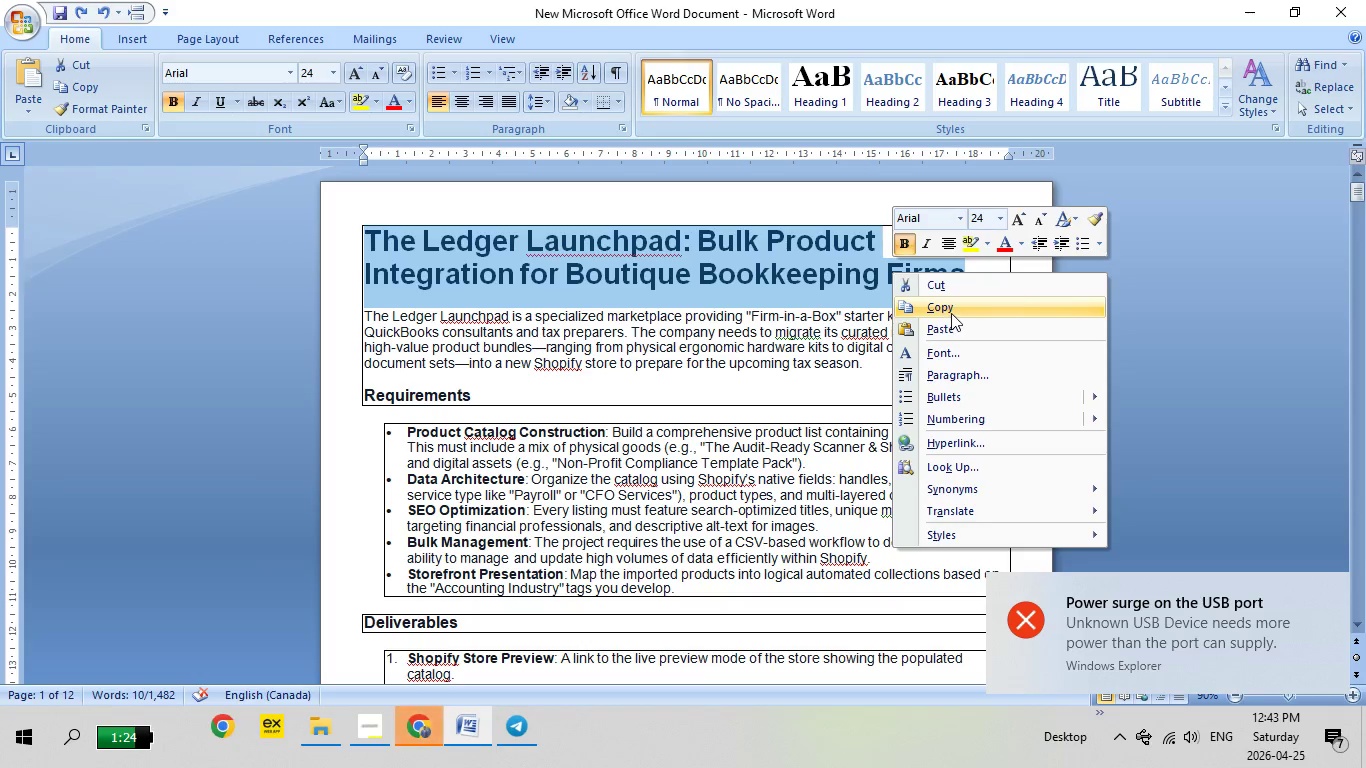 
left_click([951, 313])
 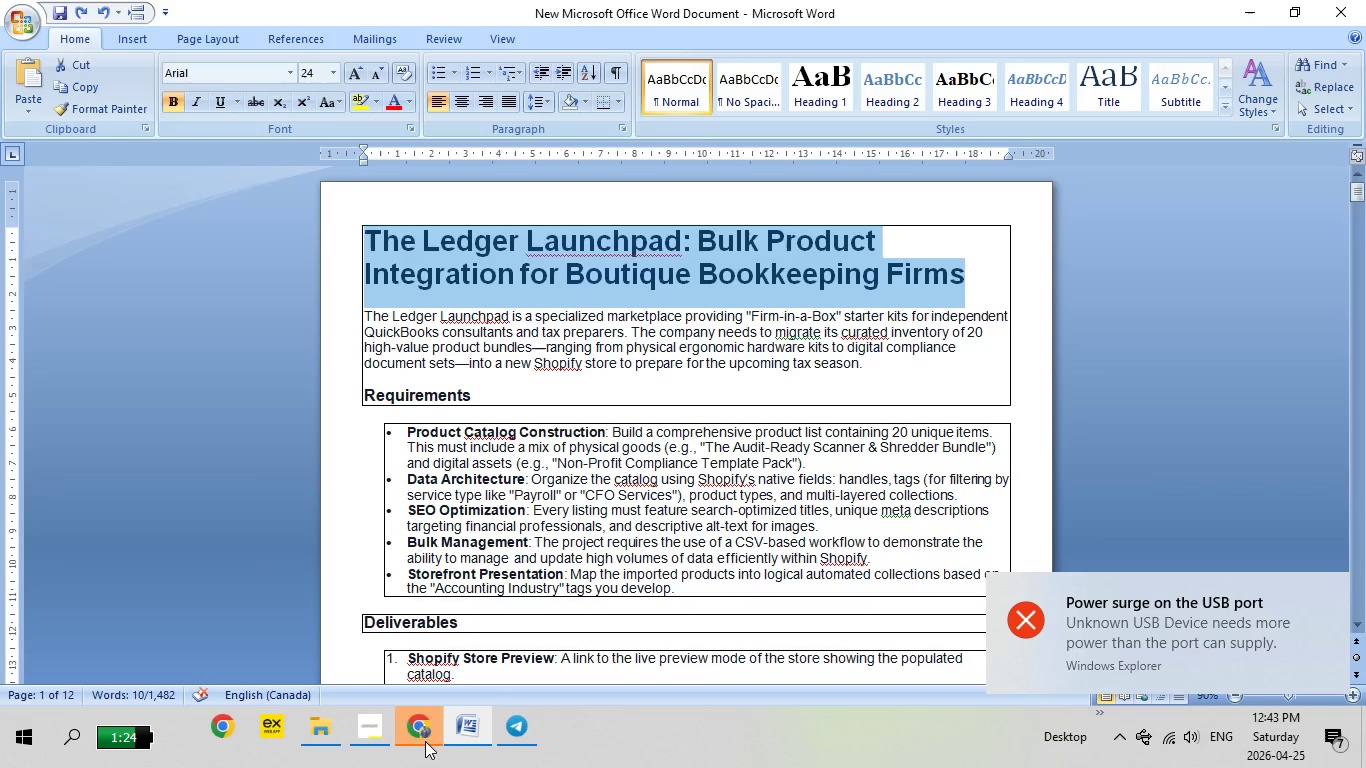 
left_click([425, 741])
 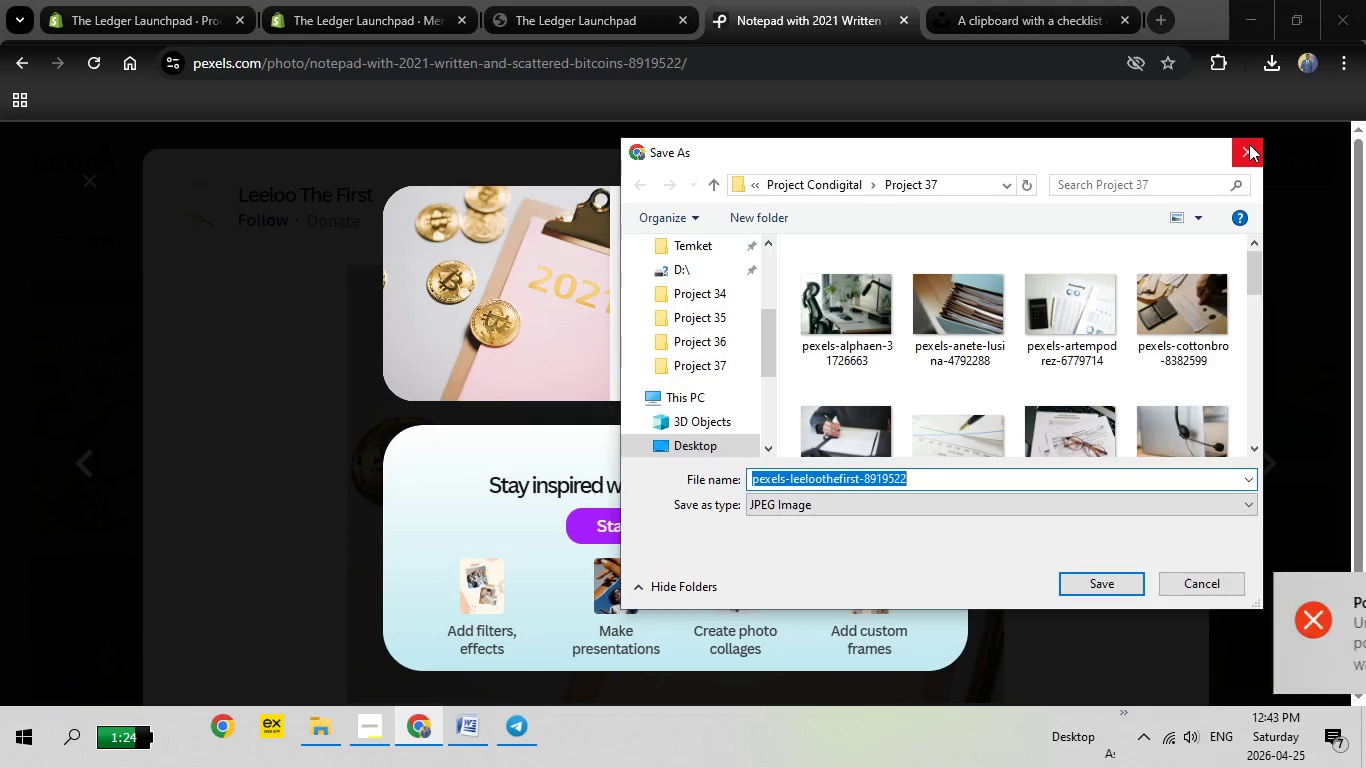 
left_click([1249, 144])
 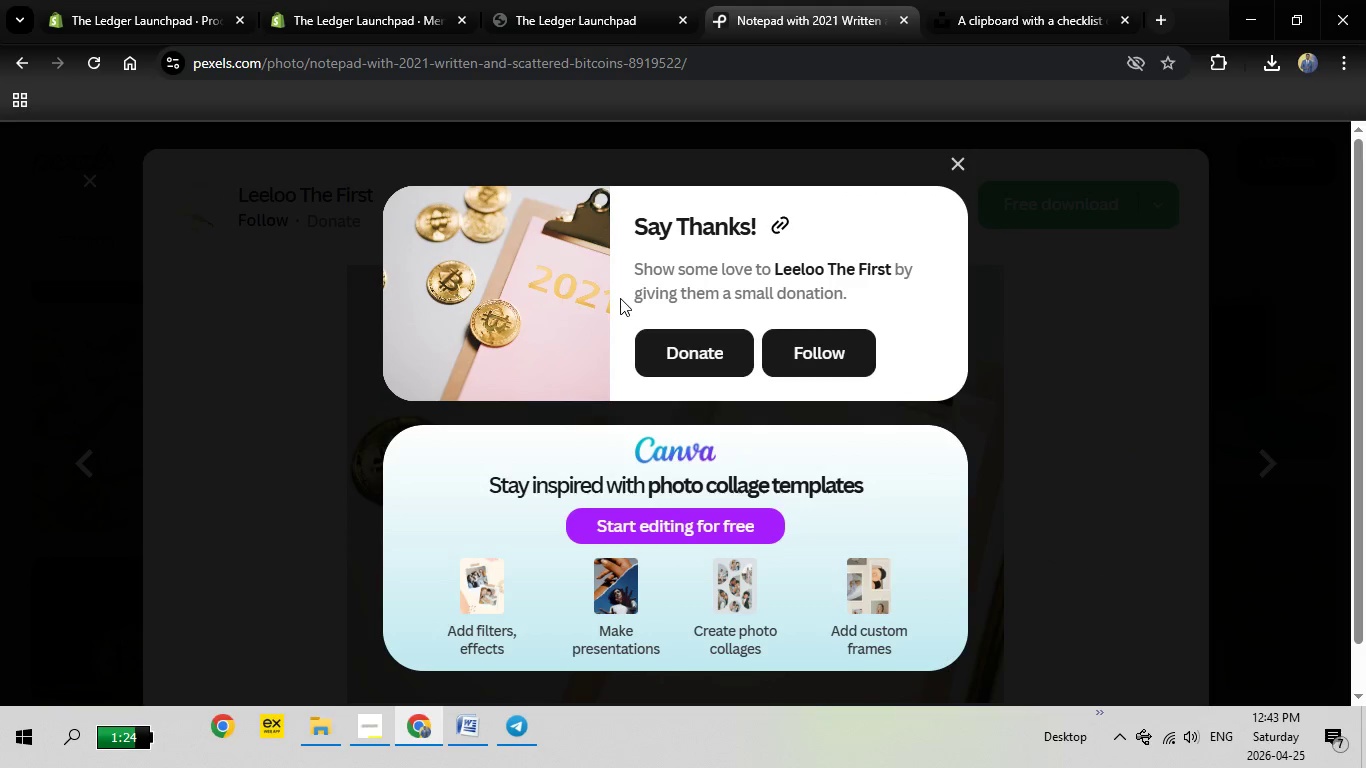 
key(Escape)
 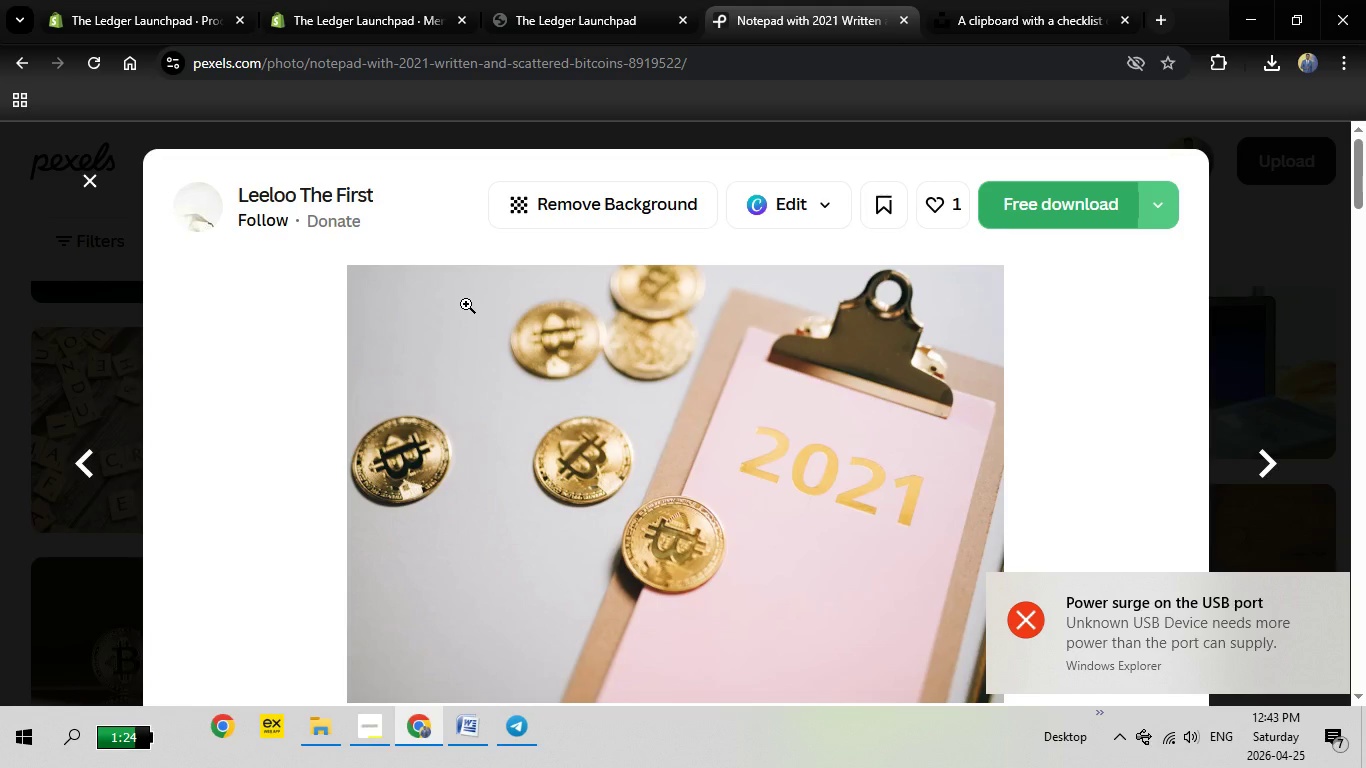 
key(Escape)
 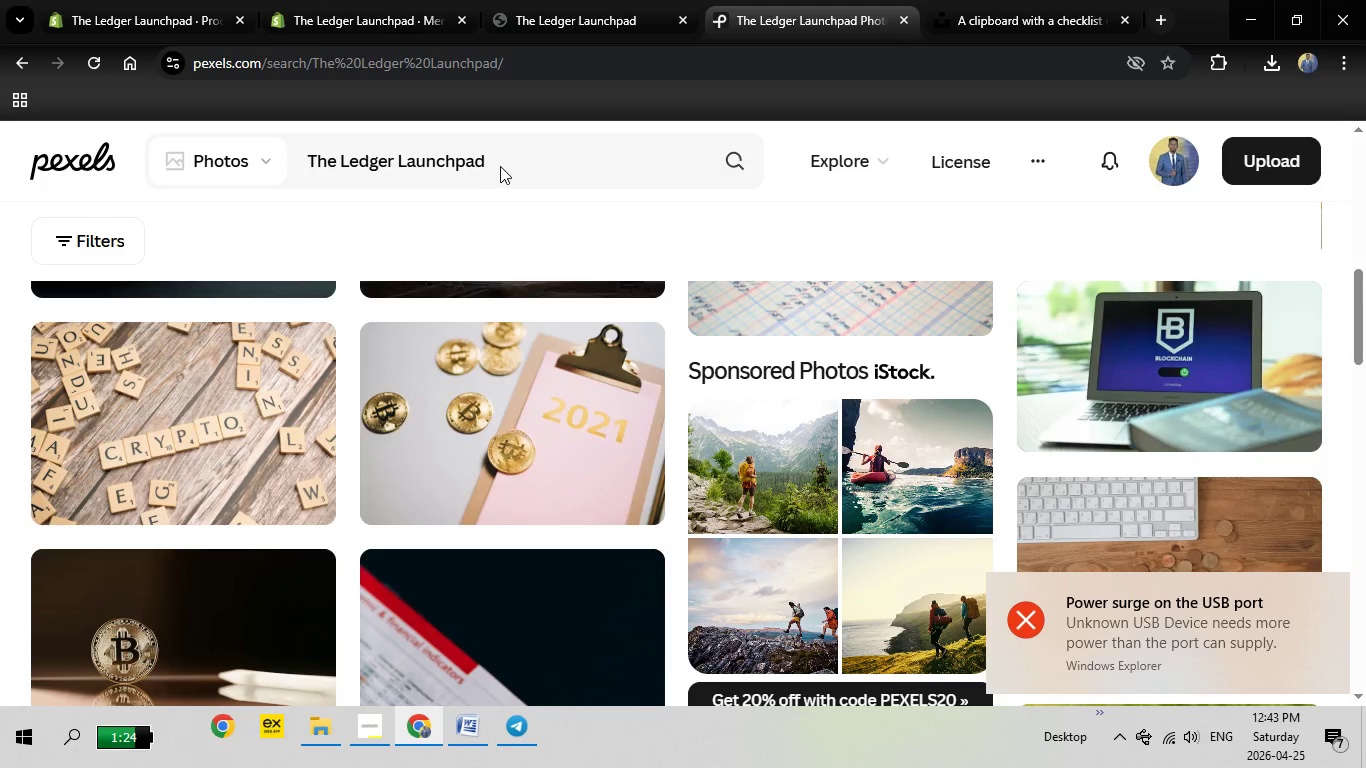 
left_click_drag(start_coordinate=[500, 166], to_coordinate=[262, 172])
 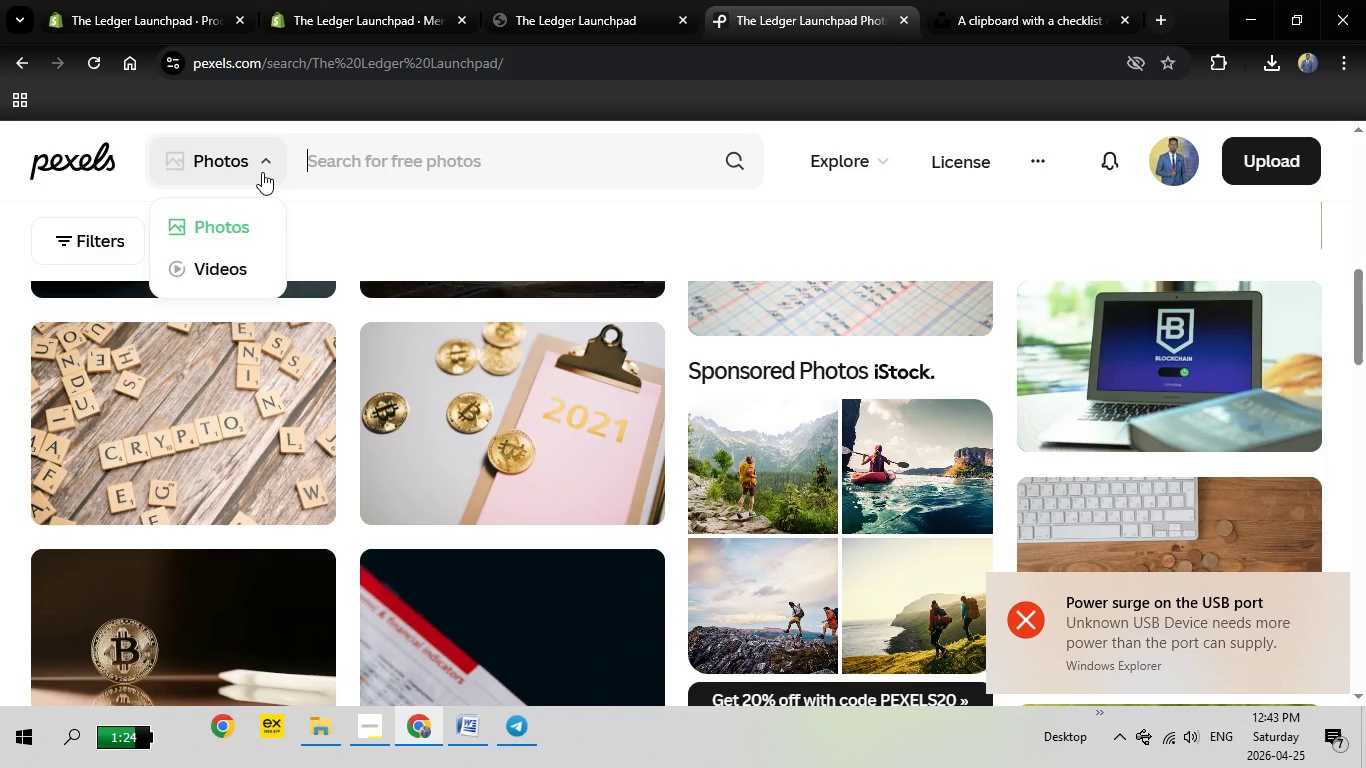 
key(Backspace)
 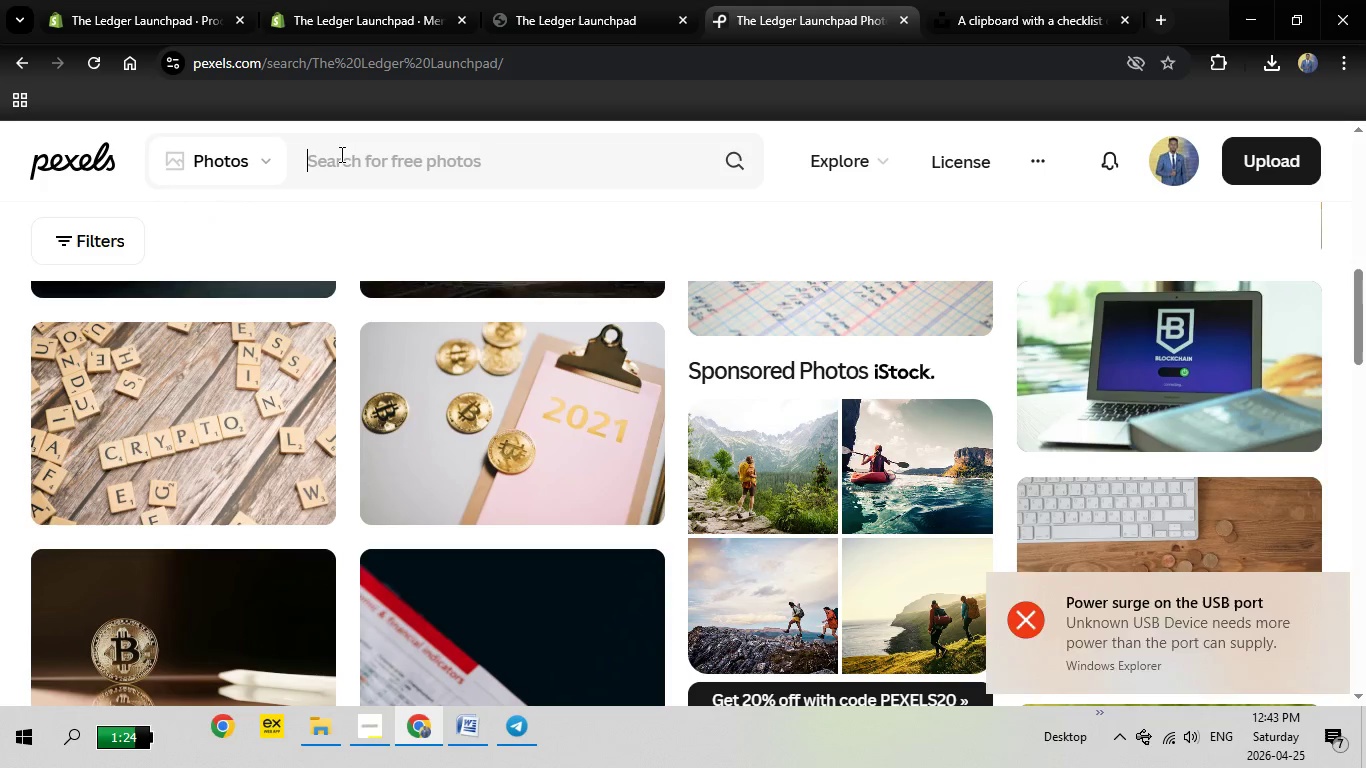 
right_click([340, 154])
 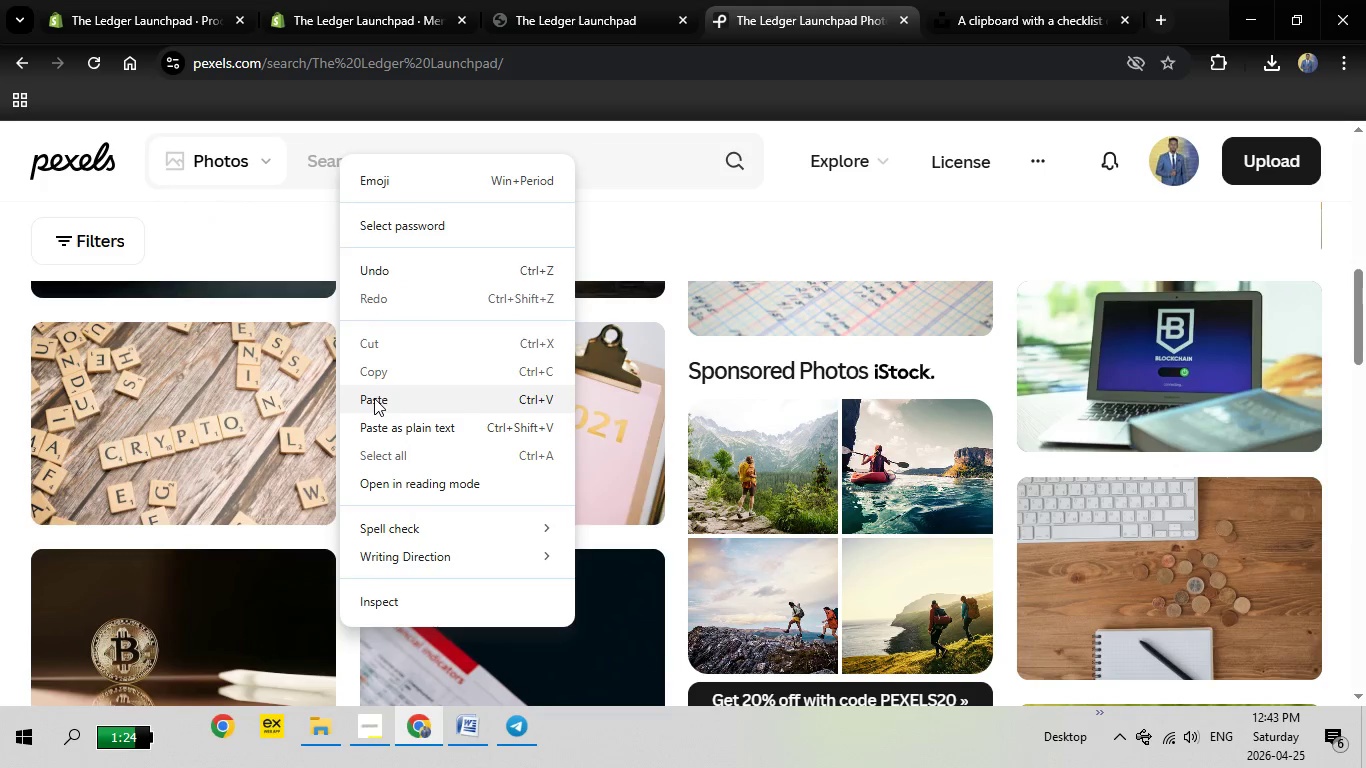 
left_click([374, 398])
 